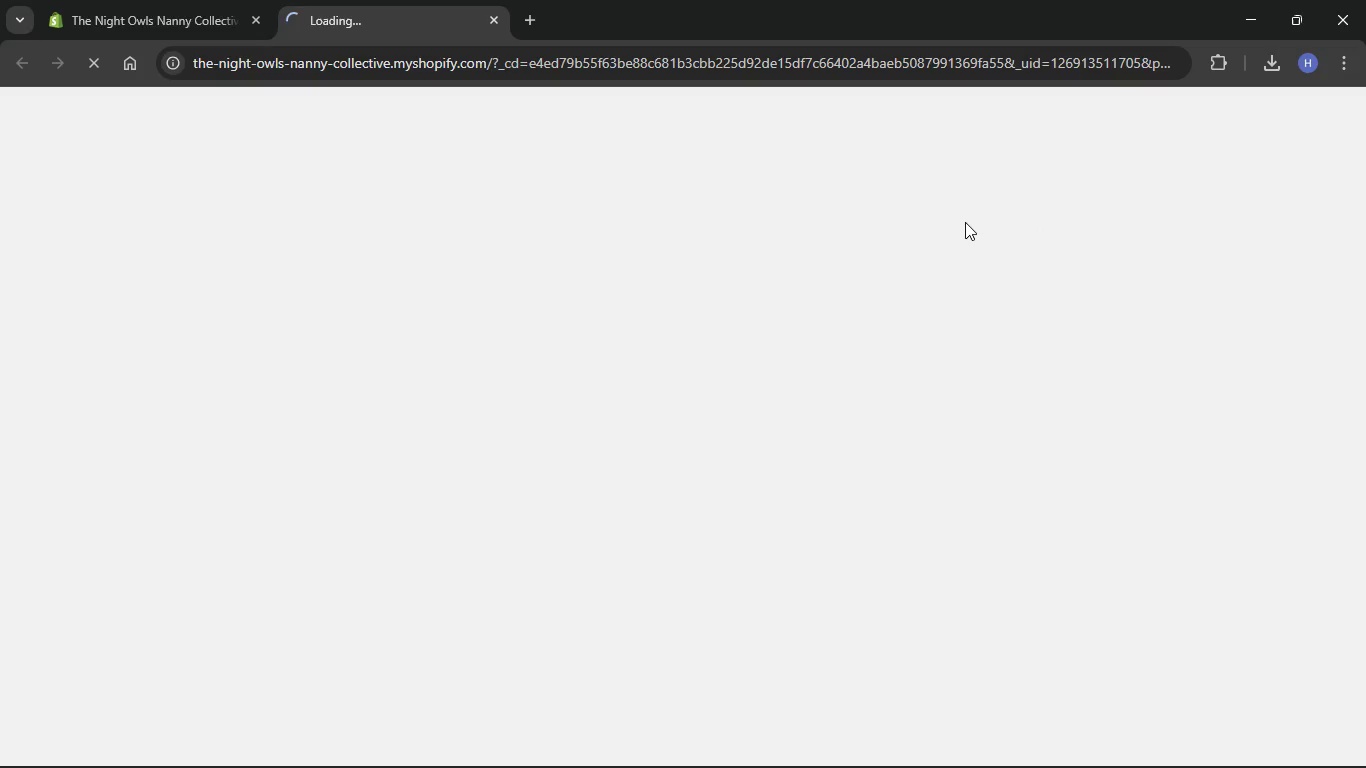 
wait(6.92)
 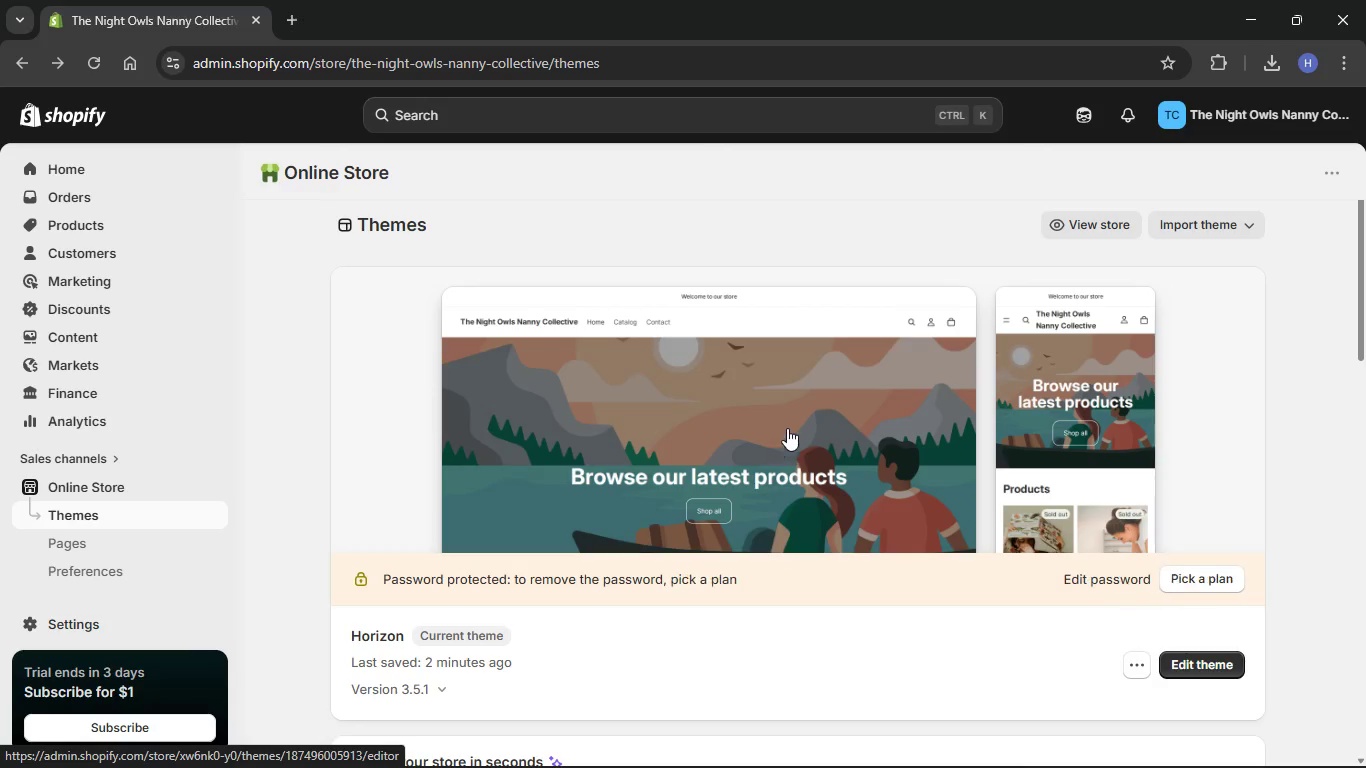 
left_click([672, 153])
 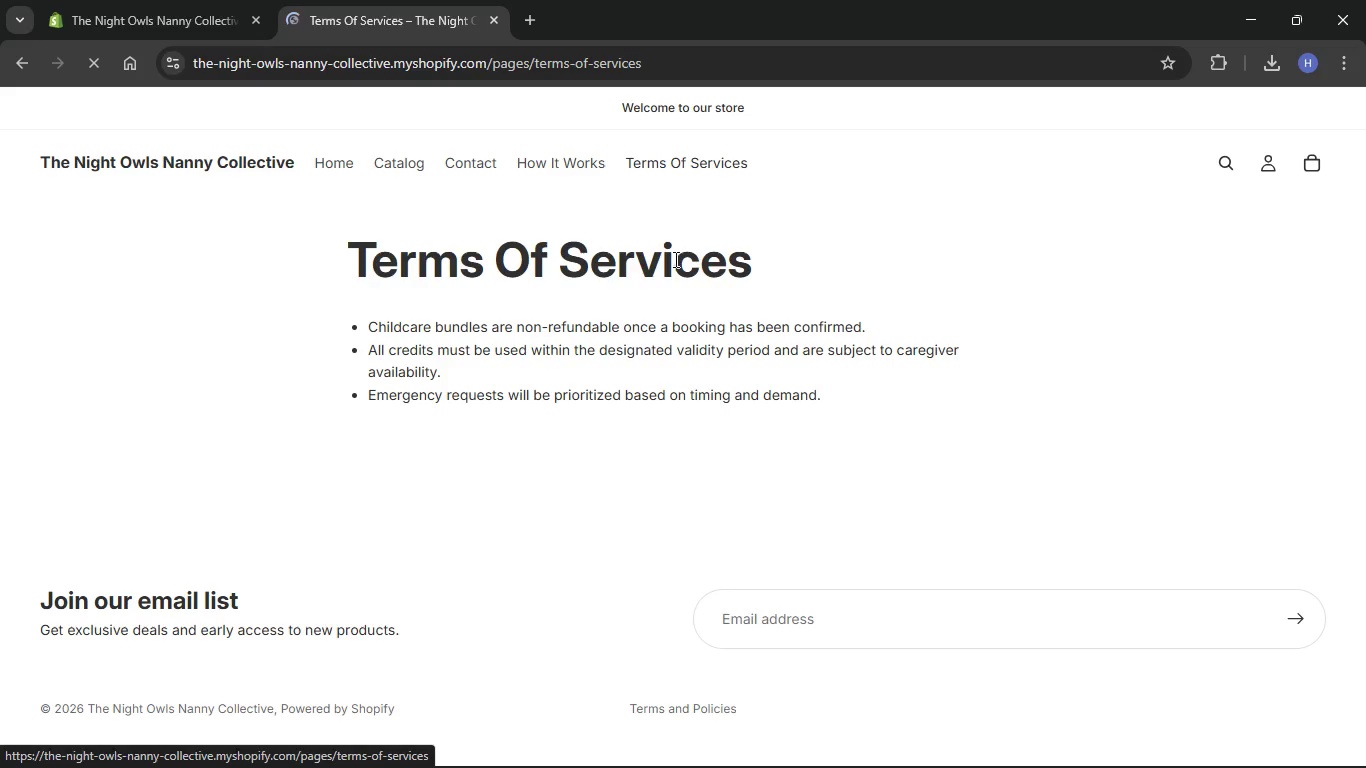 
scroll: coordinate [674, 286], scroll_direction: down, amount: 3.0
 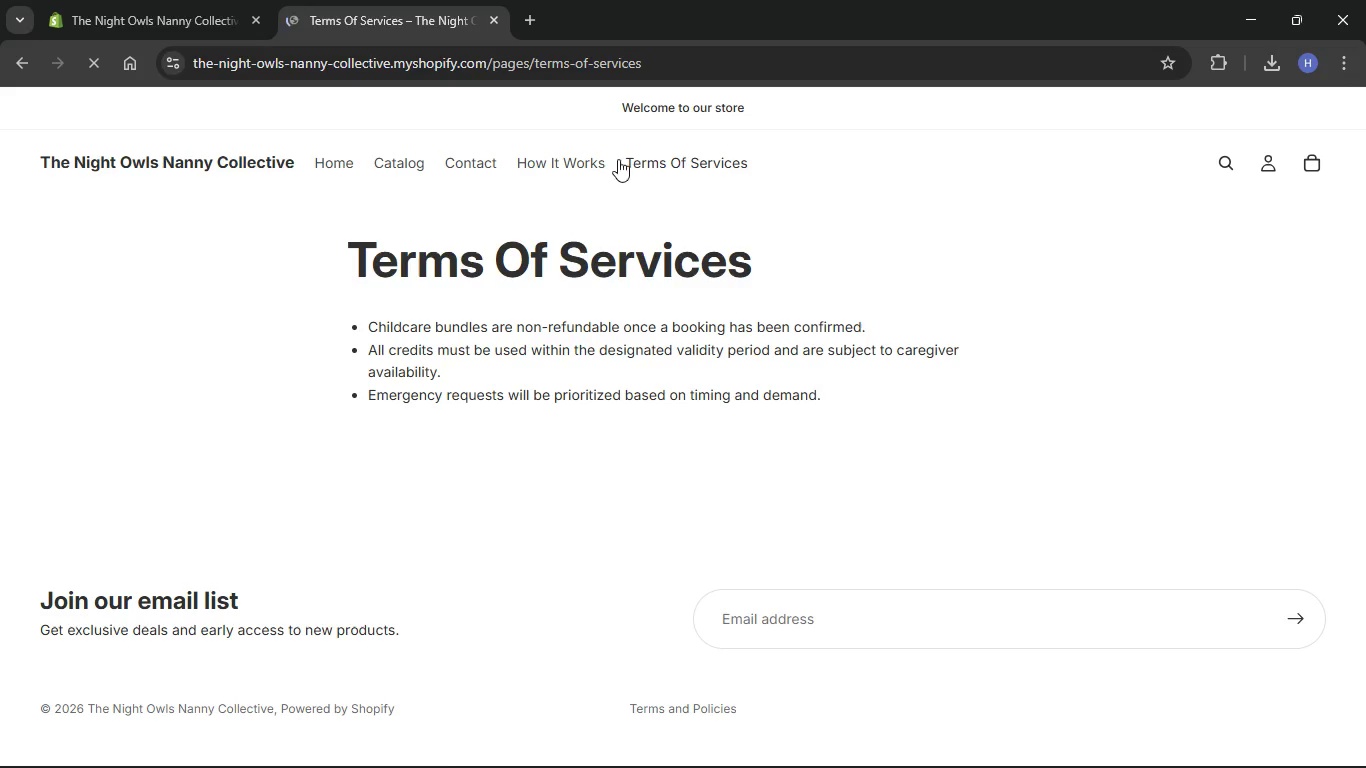 
left_click([573, 162])
 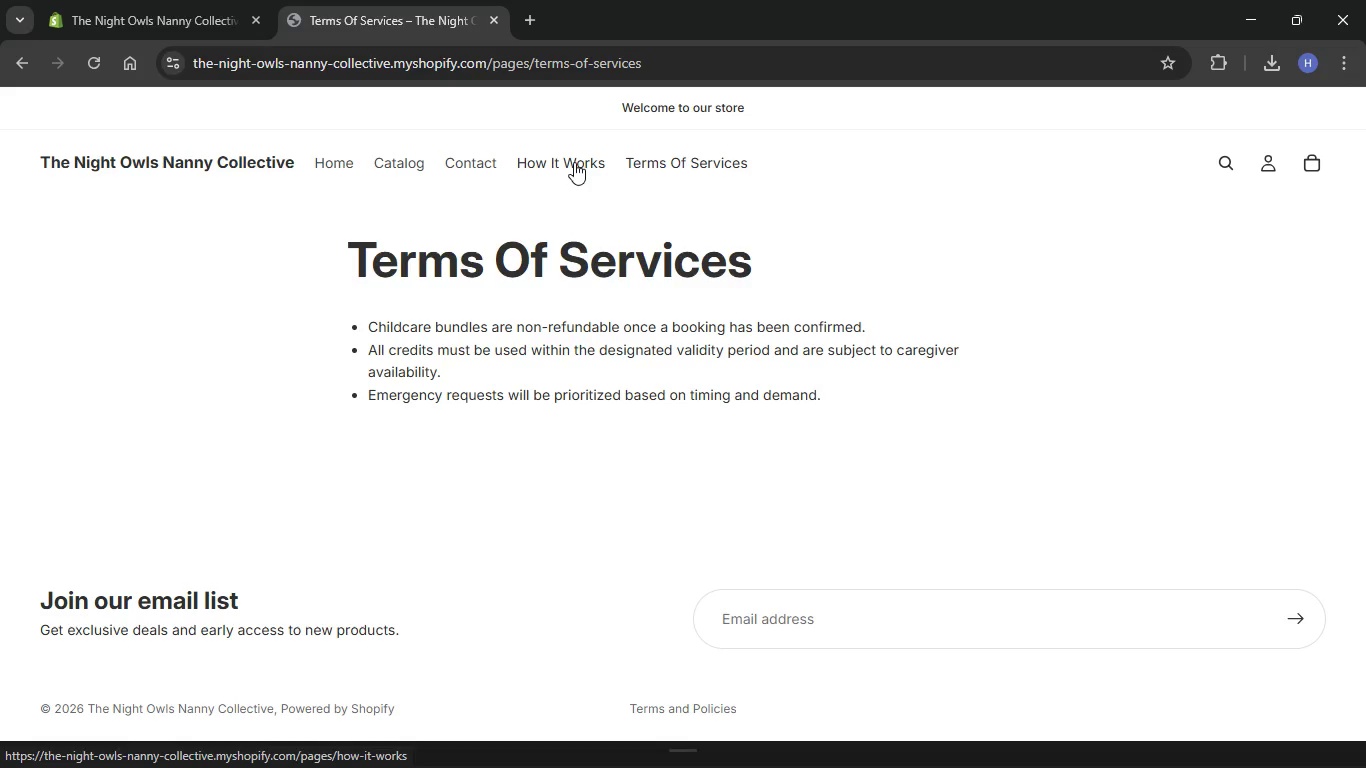 
left_click([574, 162])
 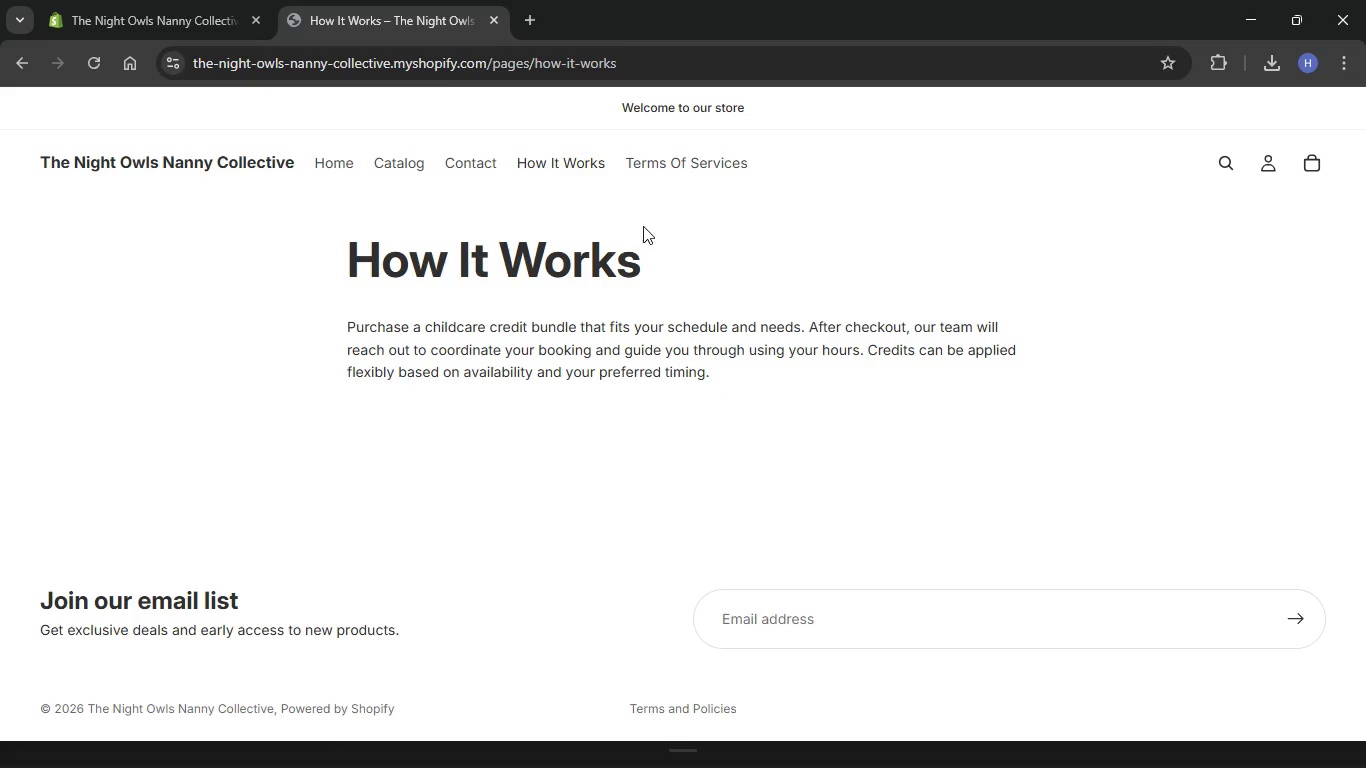 
left_click([1, 73])
 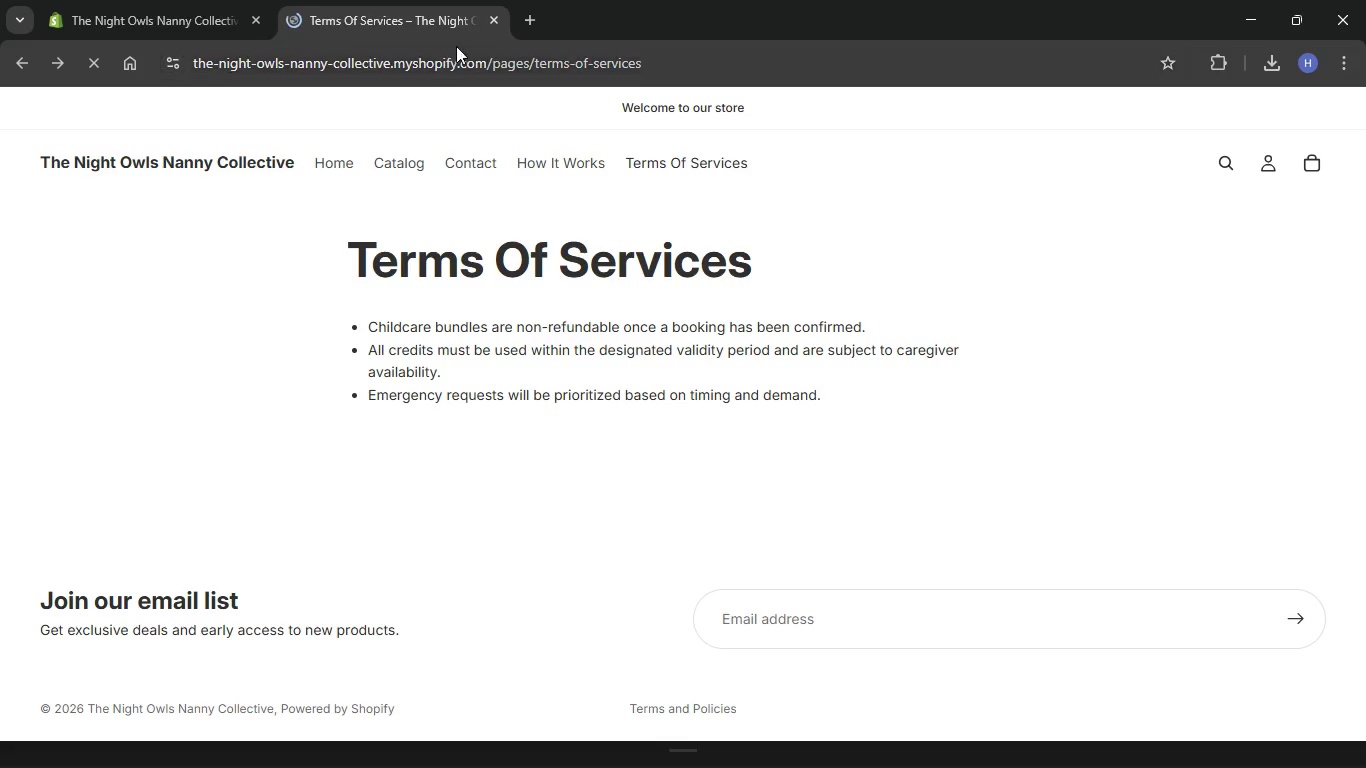 
left_click([495, 27])
 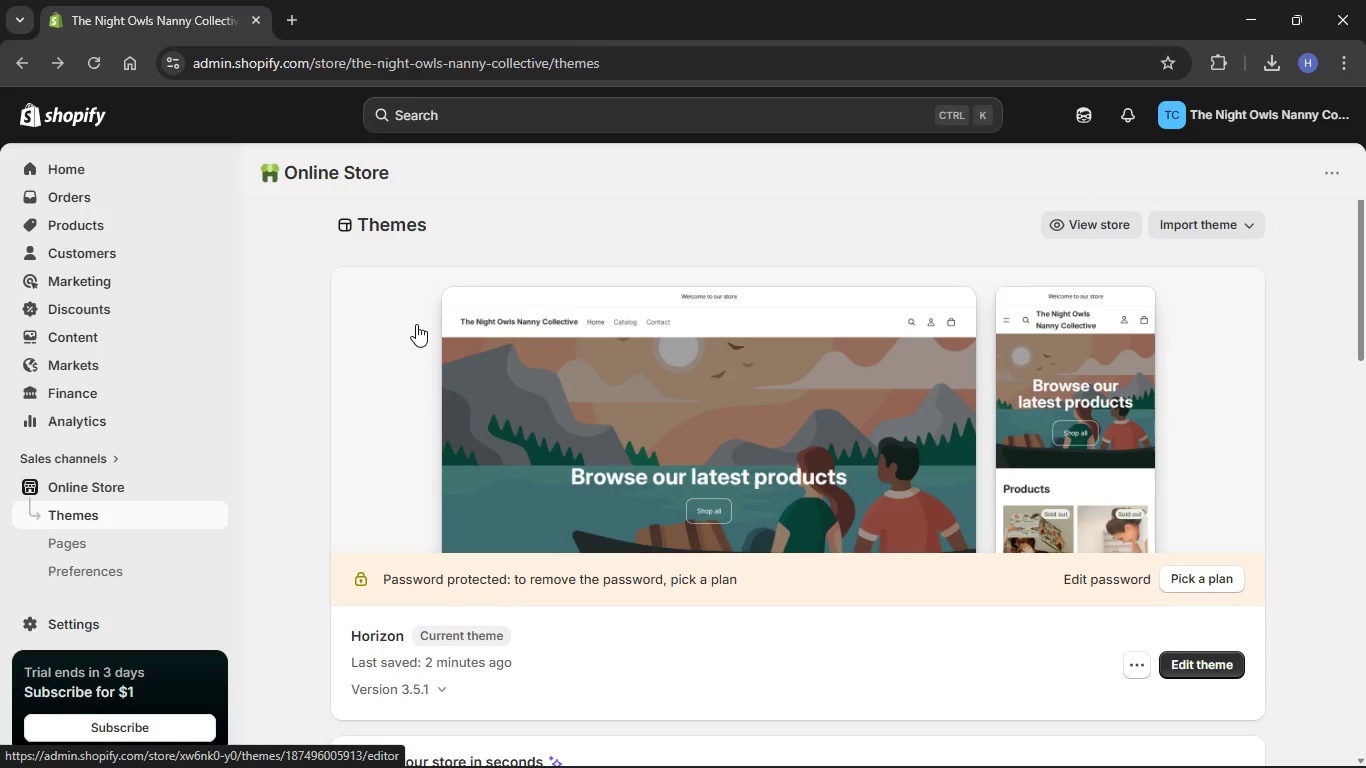 
scroll: coordinate [514, 319], scroll_direction: down, amount: 1.0
 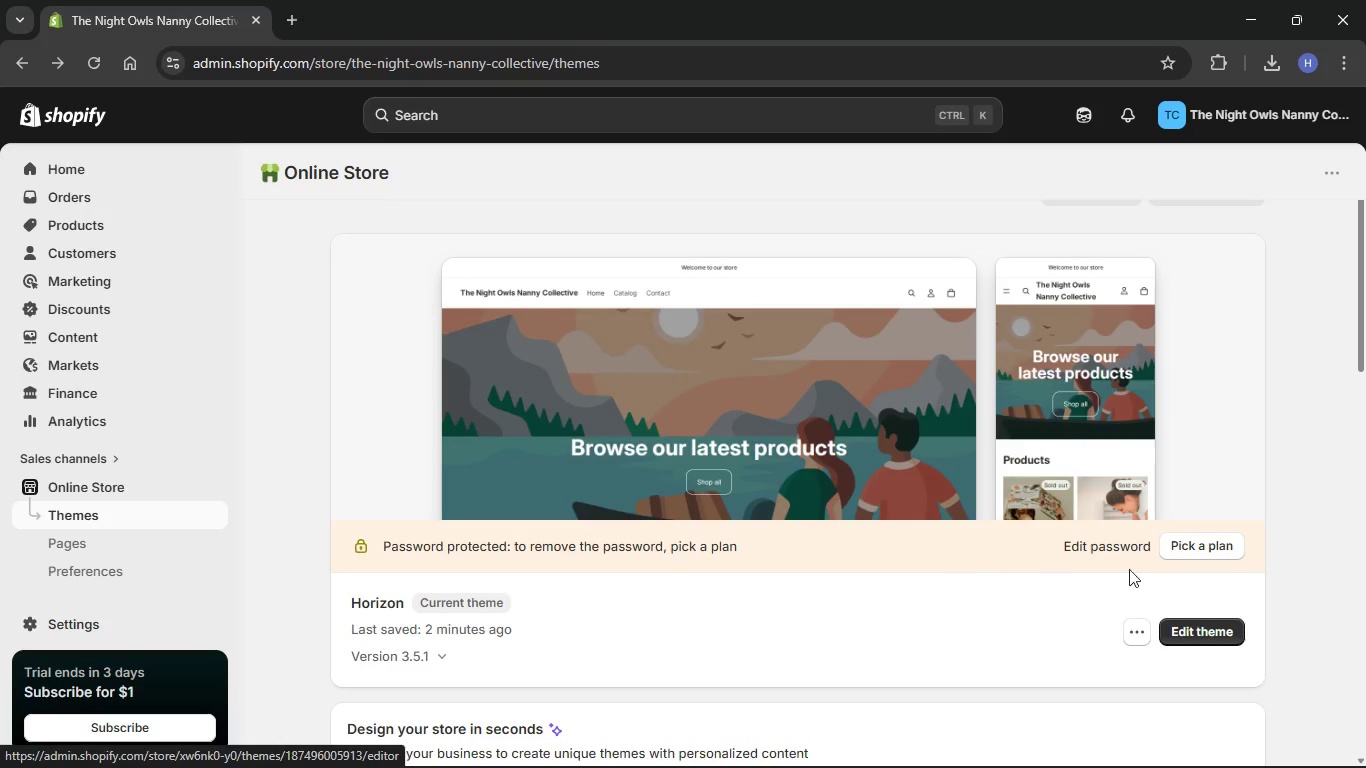 
left_click([1205, 624])
 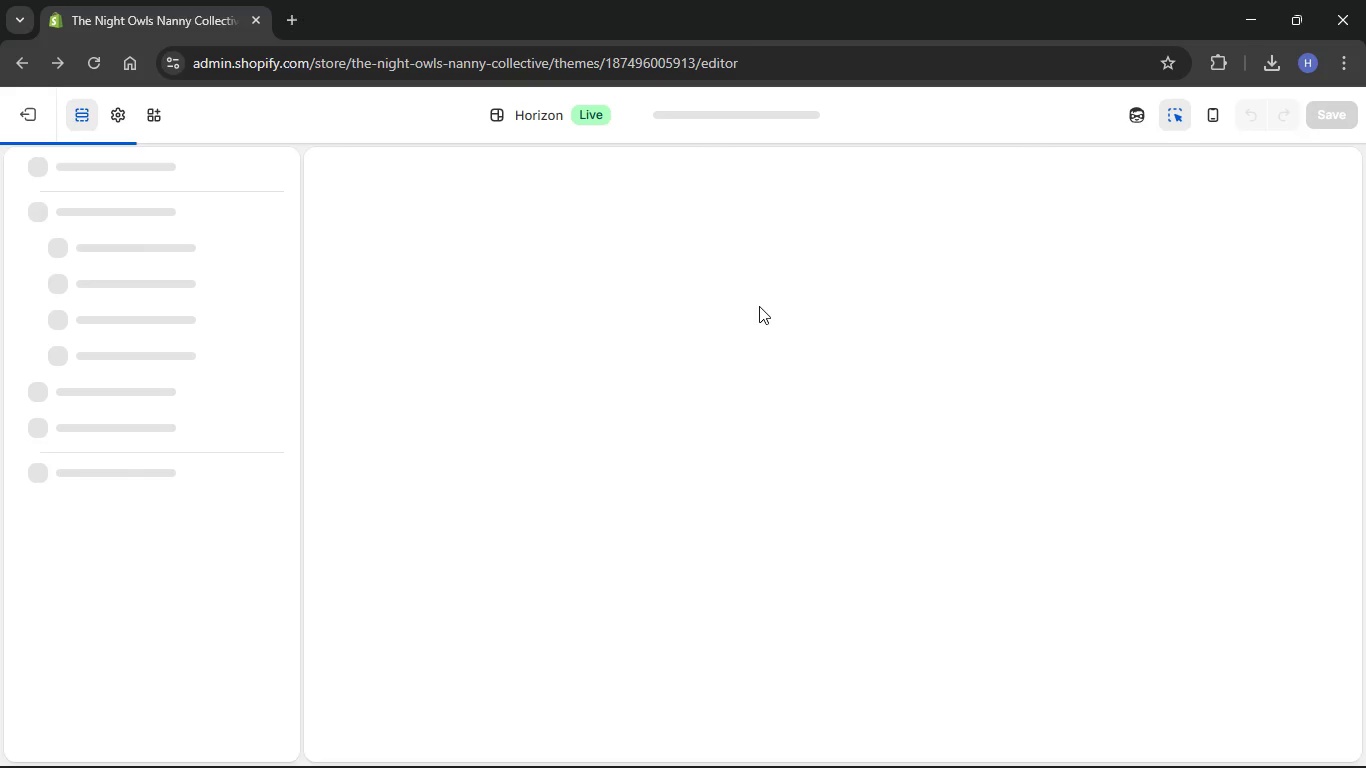 
mouse_move([730, 254])
 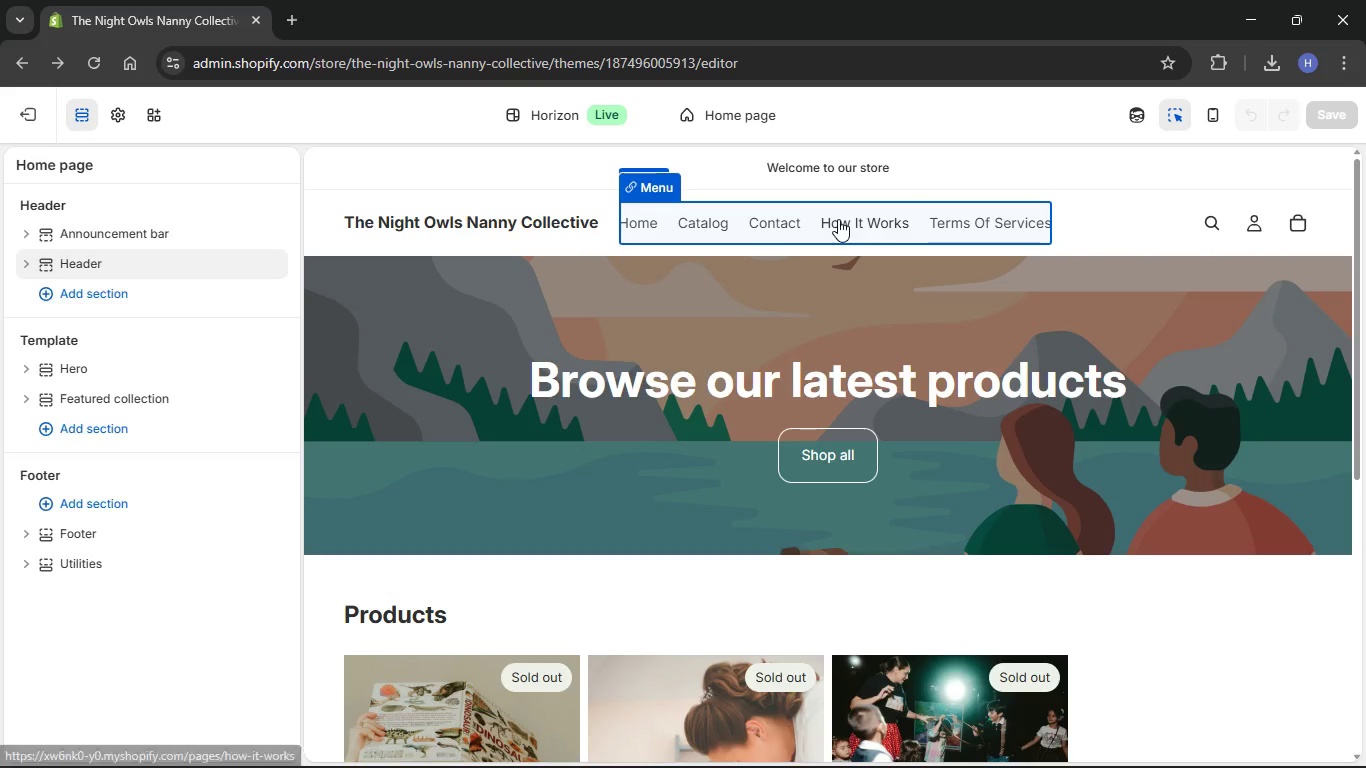 
left_click([837, 219])
 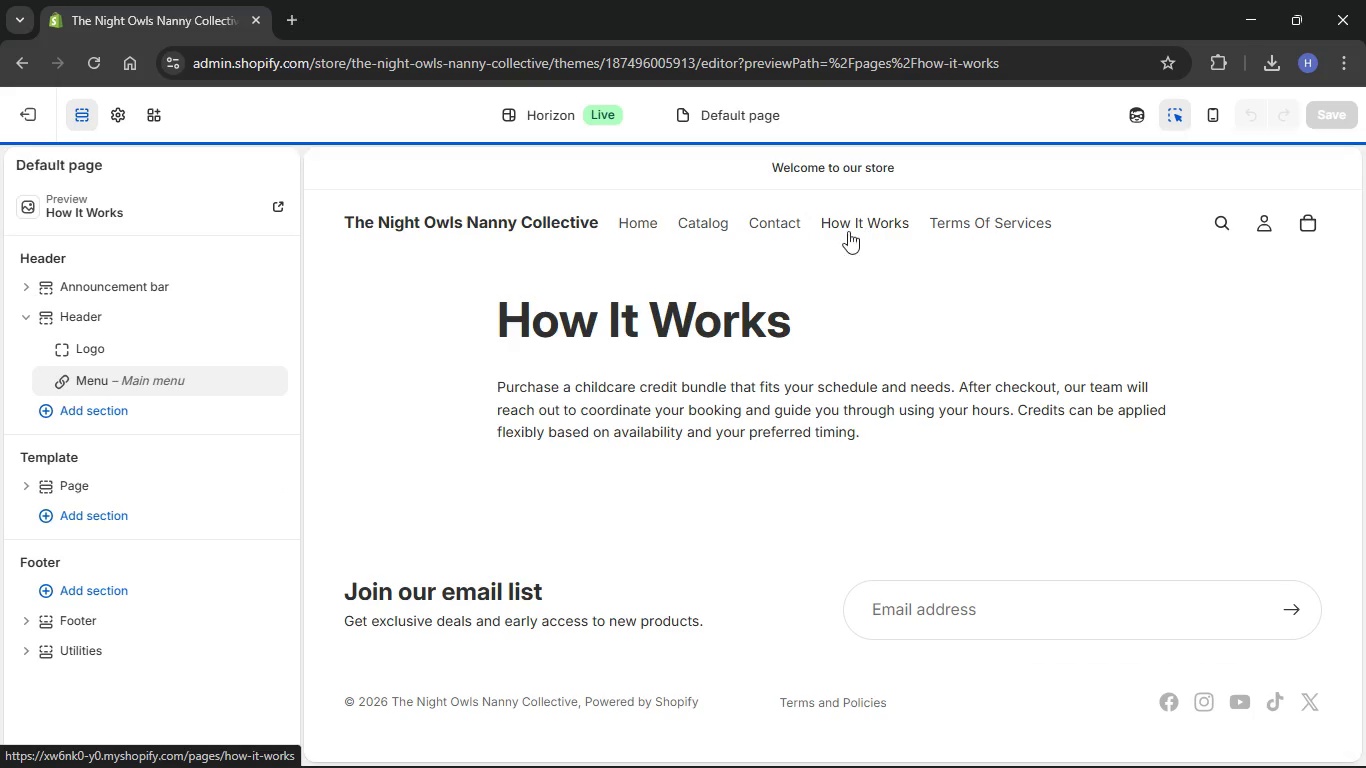 
left_click([650, 312])
 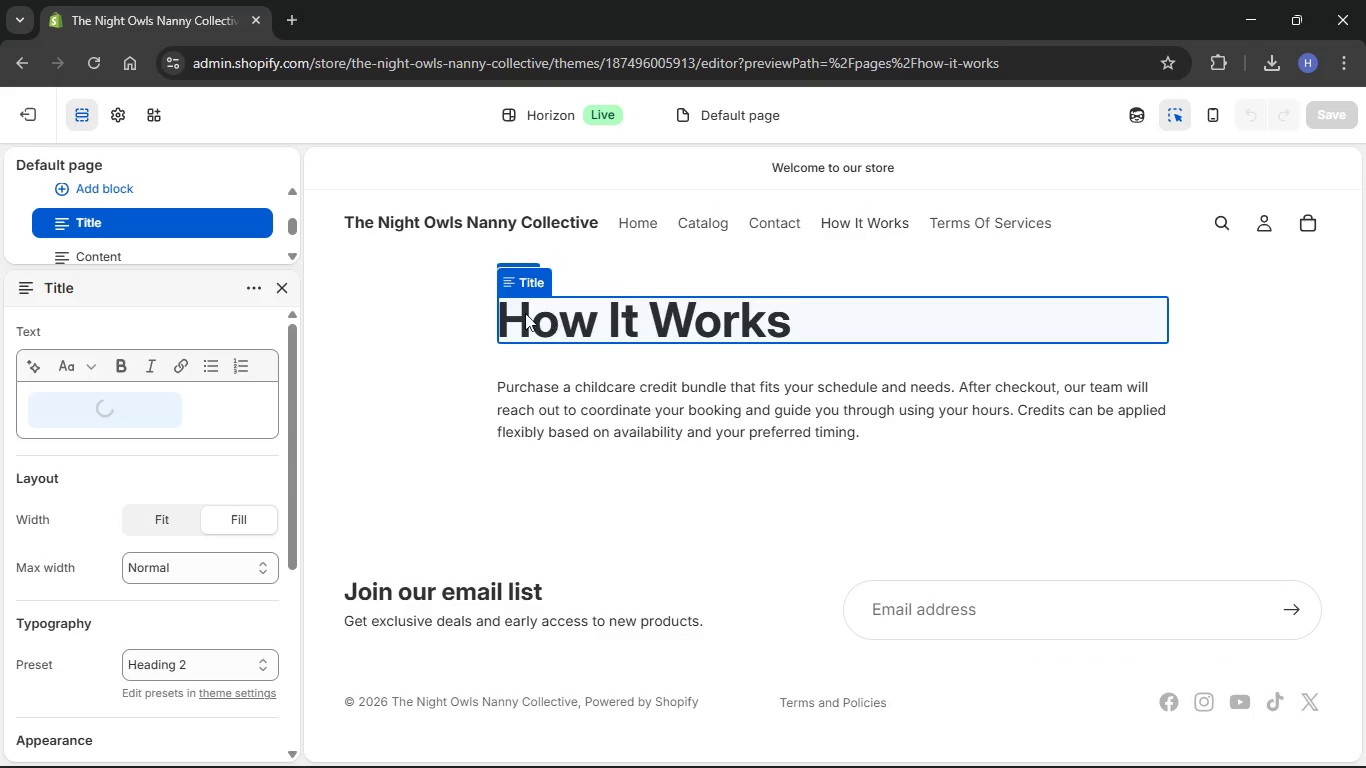 
mouse_move([514, 322])
 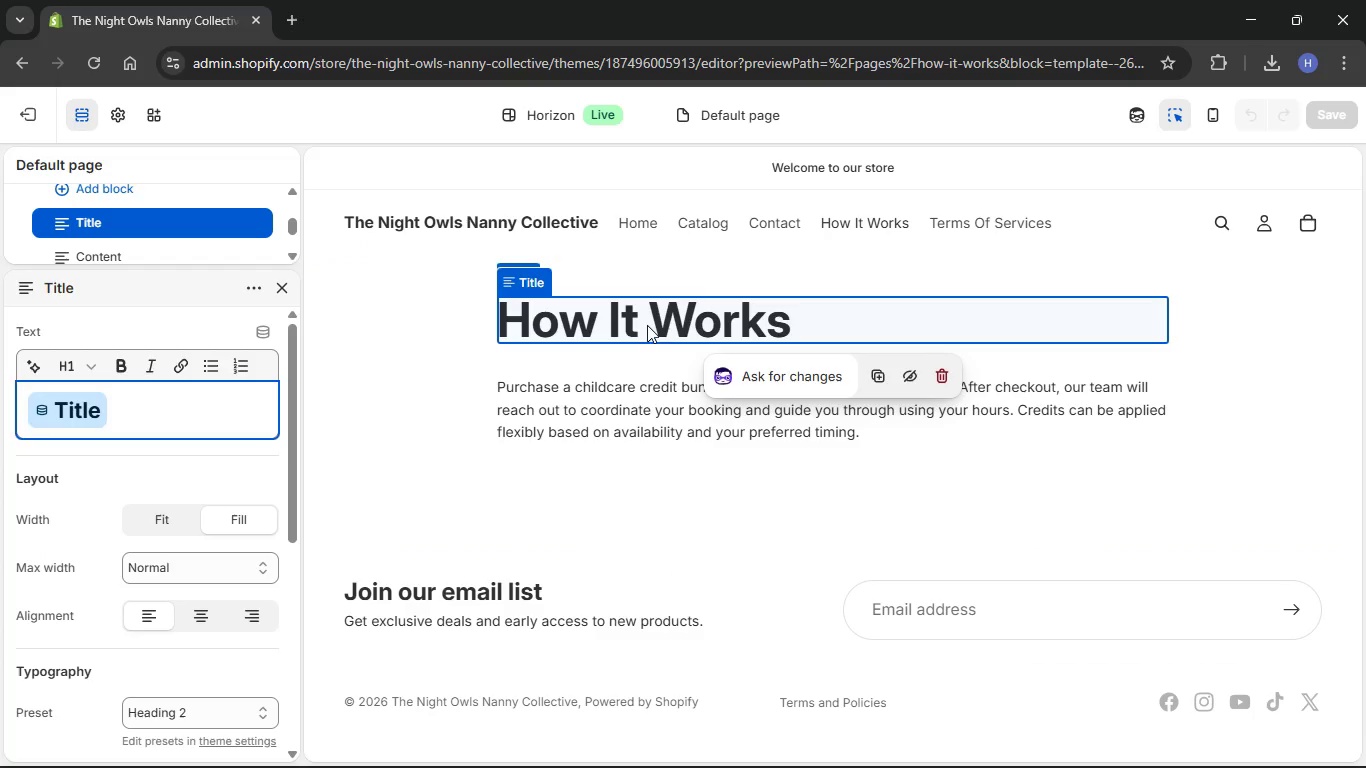 
left_click_drag(start_coordinate=[647, 325], to_coordinate=[587, 321])
 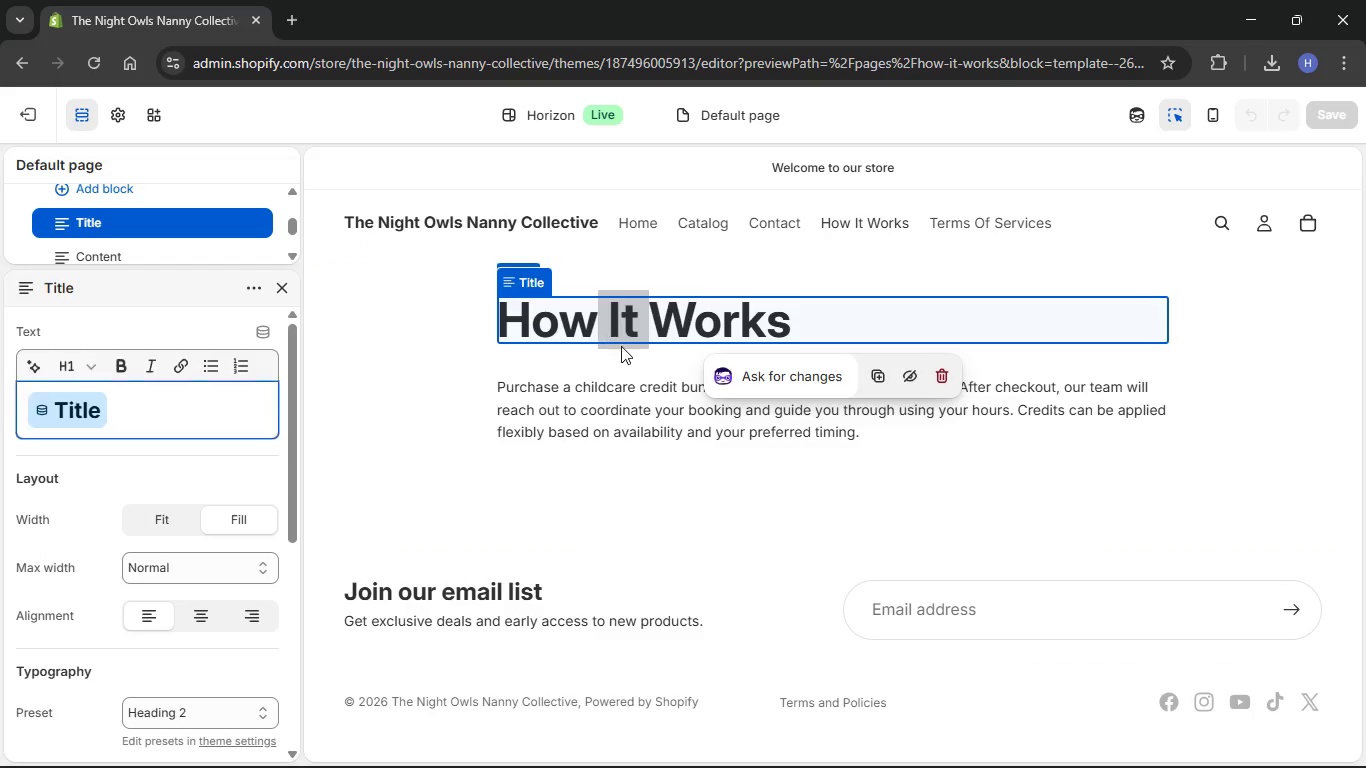 
left_click([621, 346])
 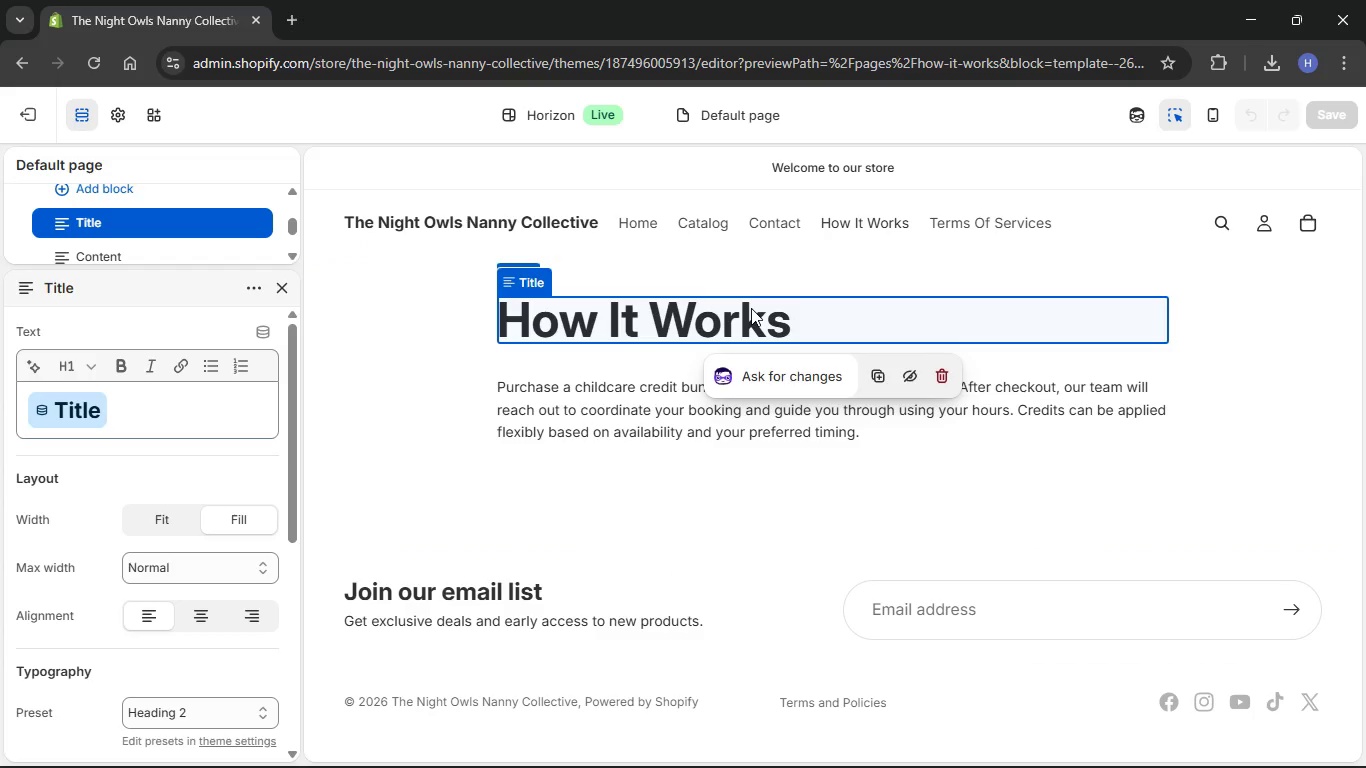 
mouse_move([508, 292])
 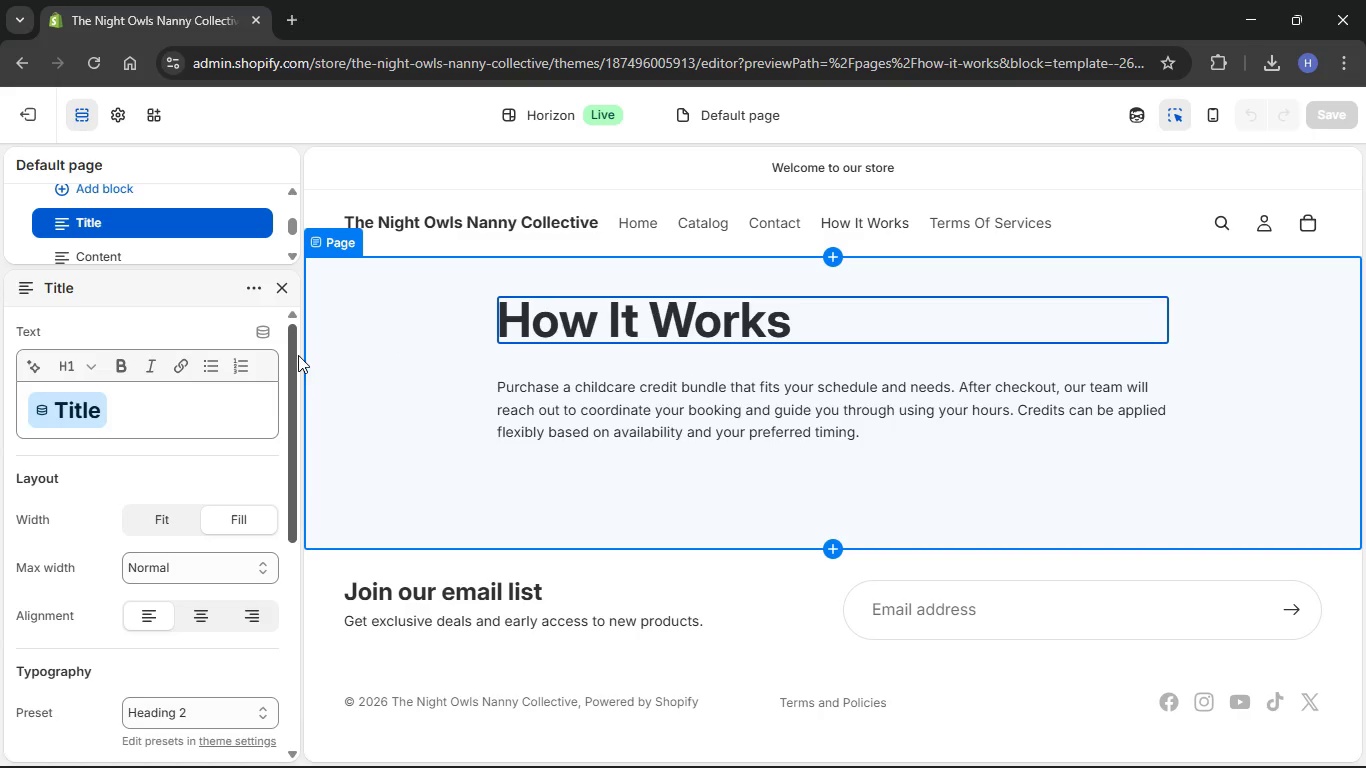 
left_click_drag(start_coordinate=[298, 355], to_coordinate=[301, 477])
 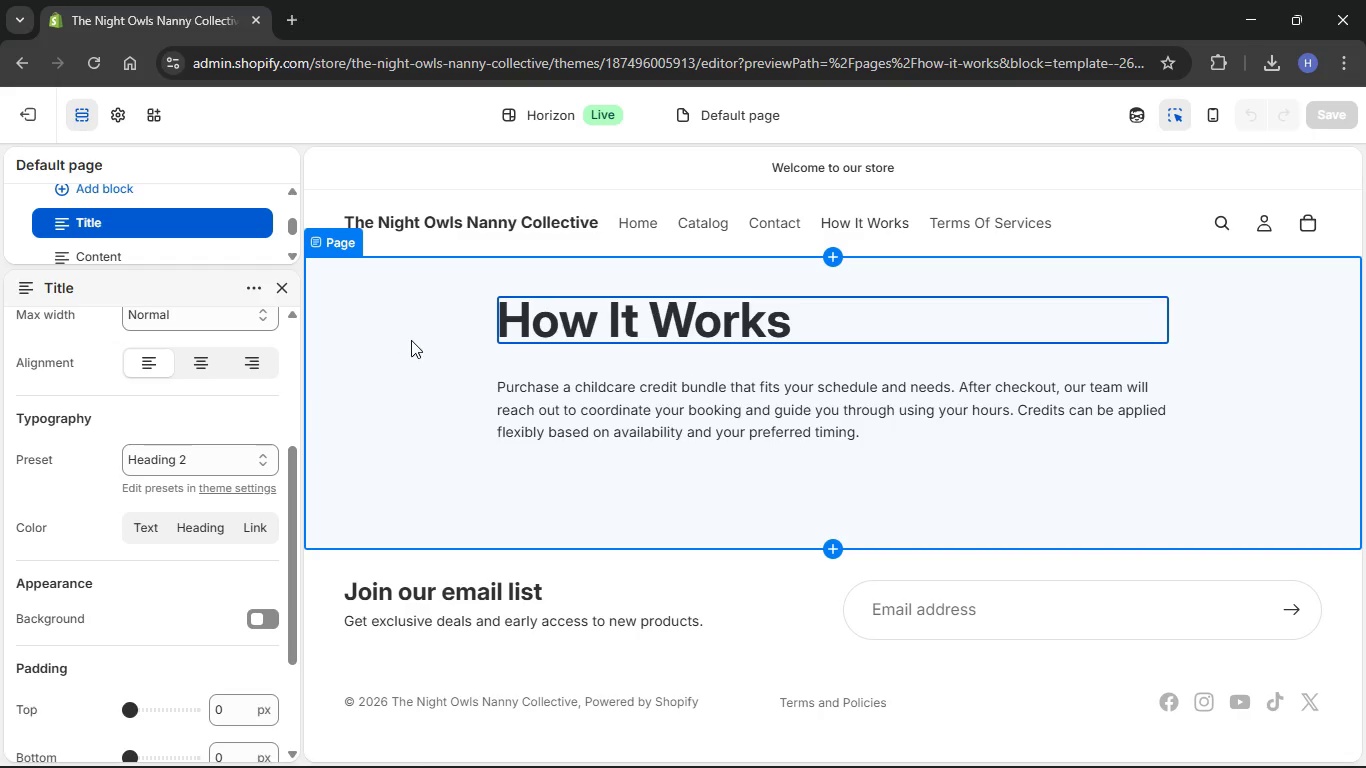 
left_click([301, 477])
 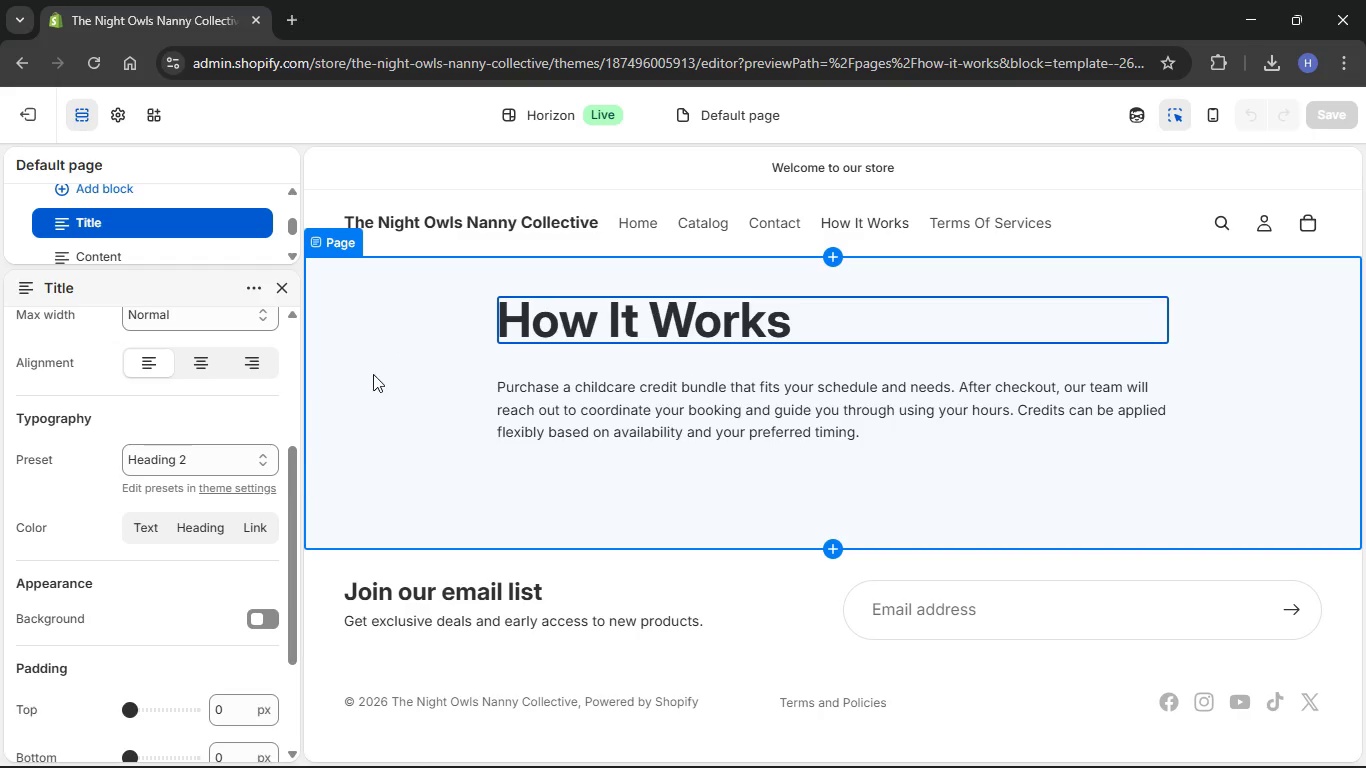 
left_click([411, 340])
 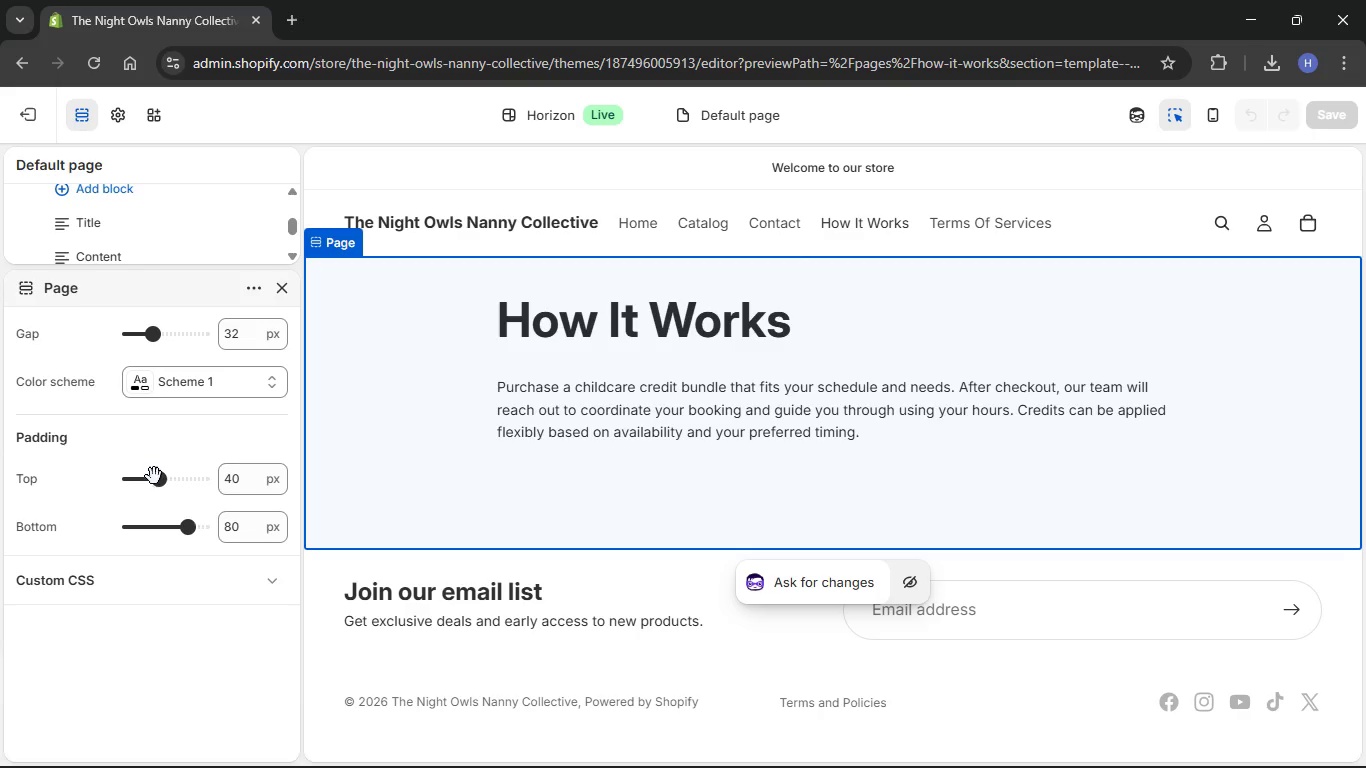 
wait(7.7)
 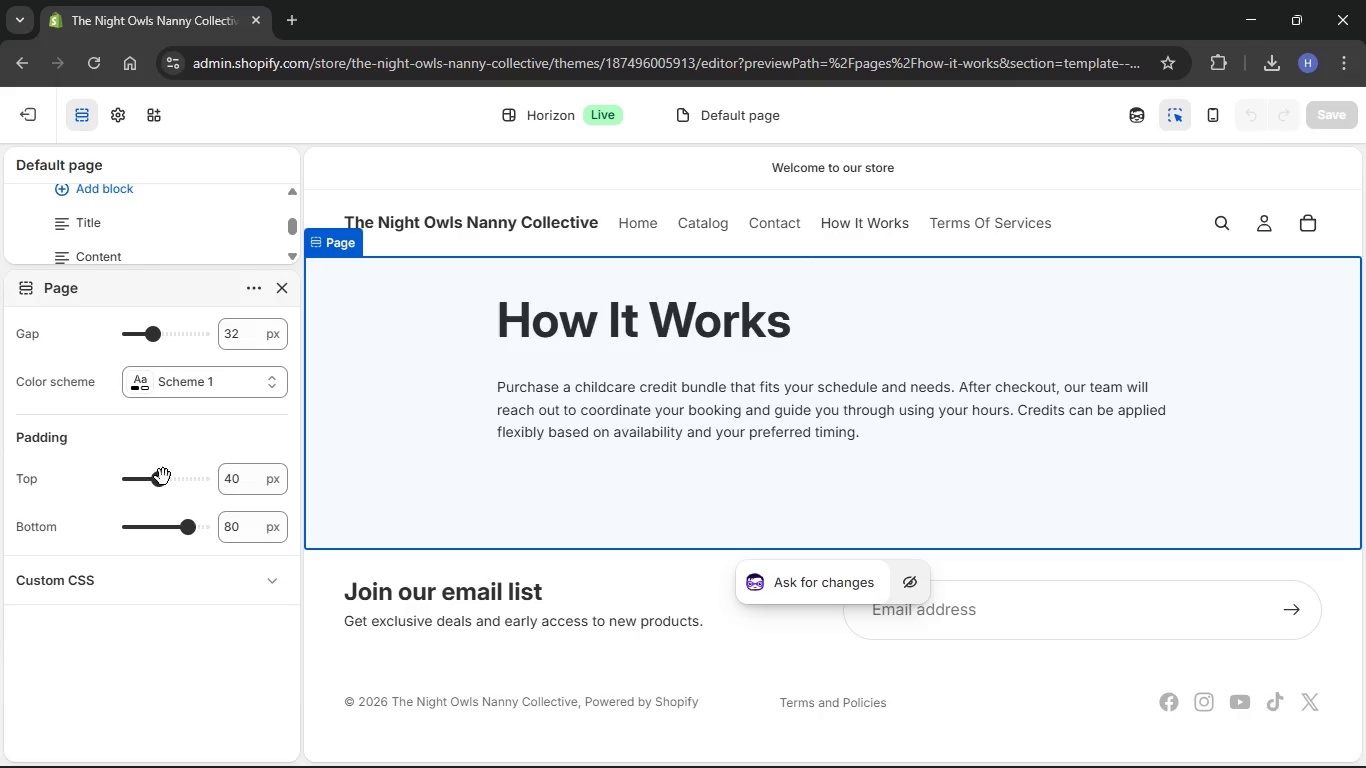 
left_click_drag(start_coordinate=[191, 533], to_coordinate=[177, 542])
 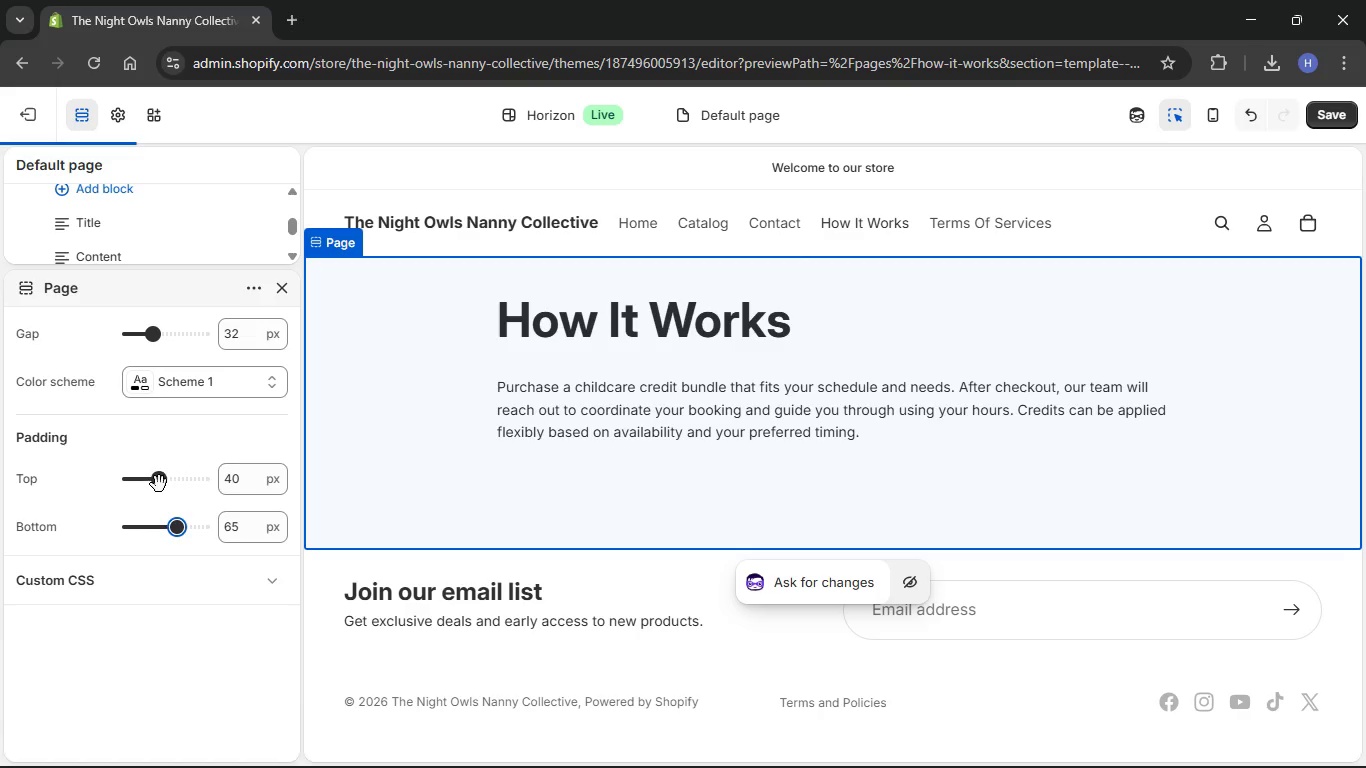 
left_click_drag(start_coordinate=[159, 484], to_coordinate=[158, 491])
 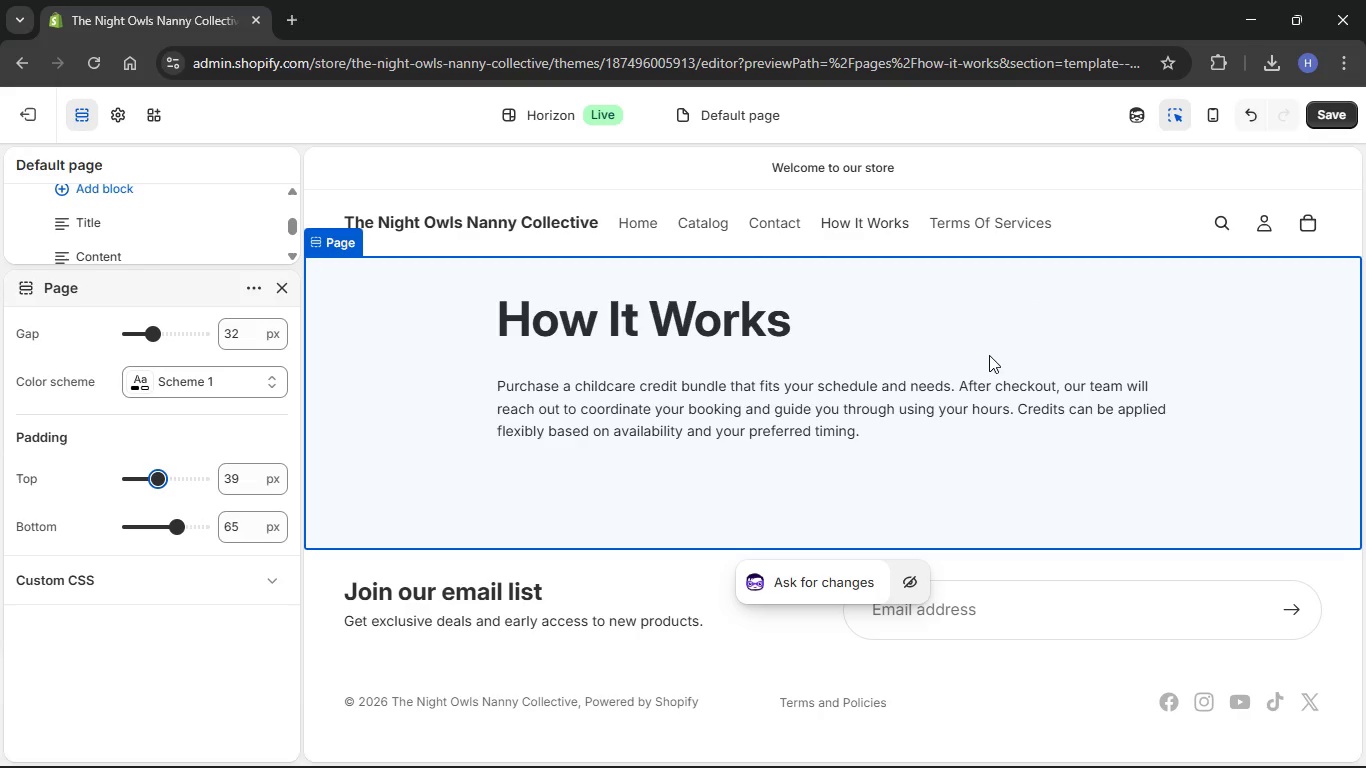 
scroll: coordinate [965, 345], scroll_direction: down, amount: 3.0
 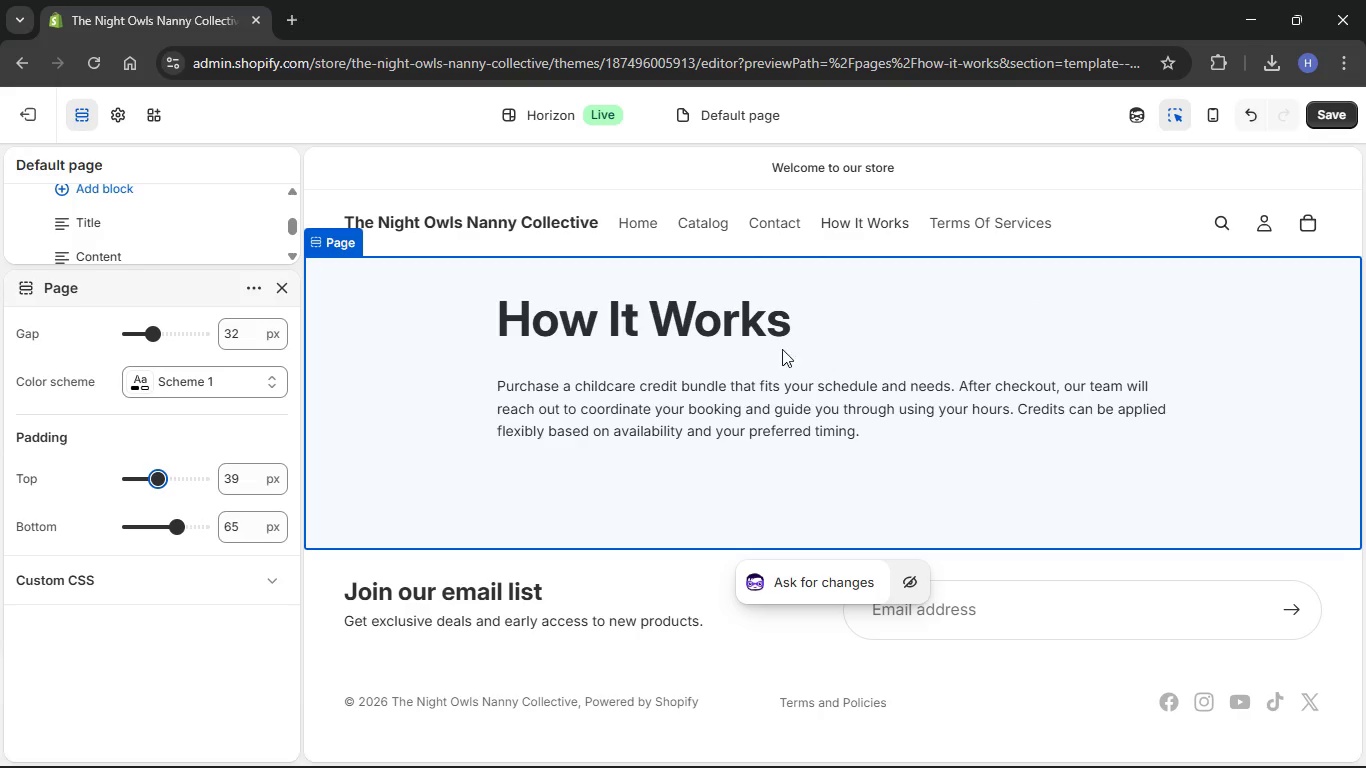 
left_click([738, 321])
 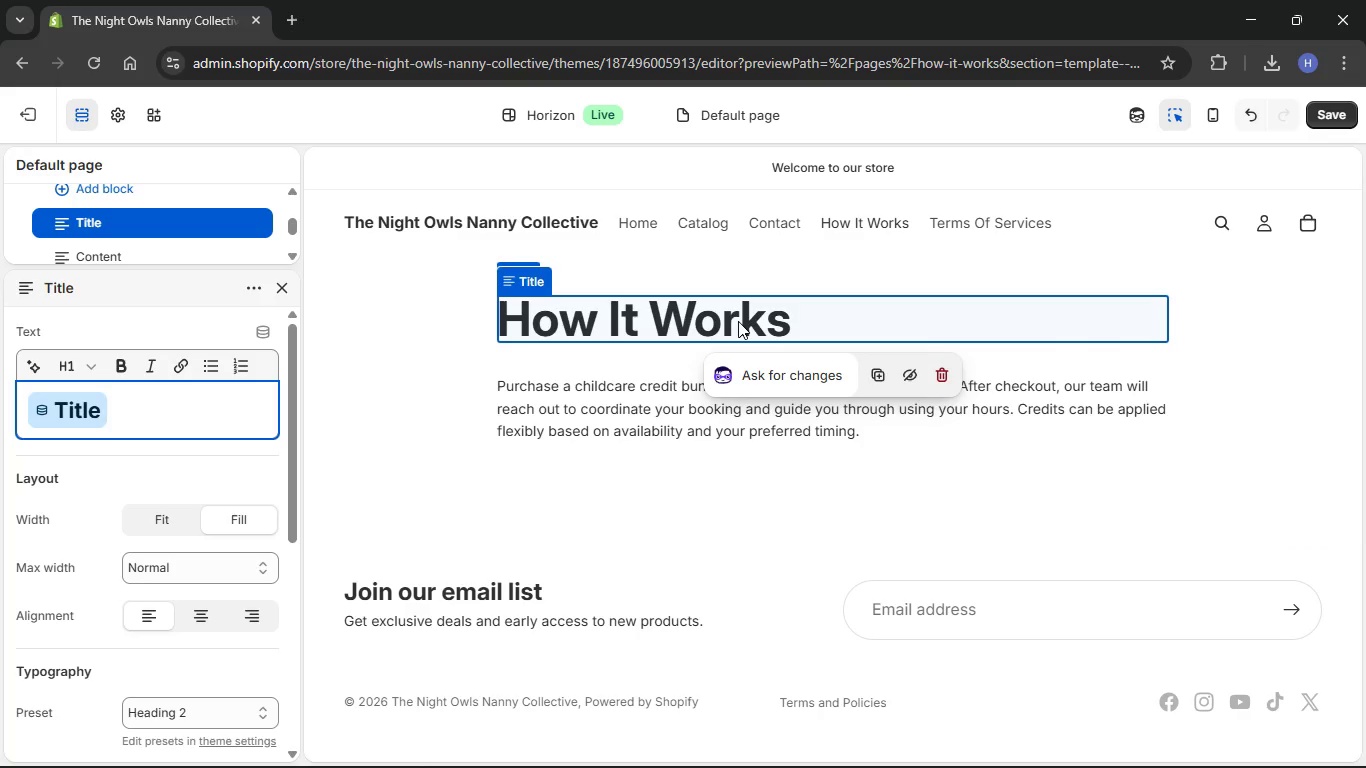 
left_click_drag(start_coordinate=[738, 321], to_coordinate=[677, 306])
 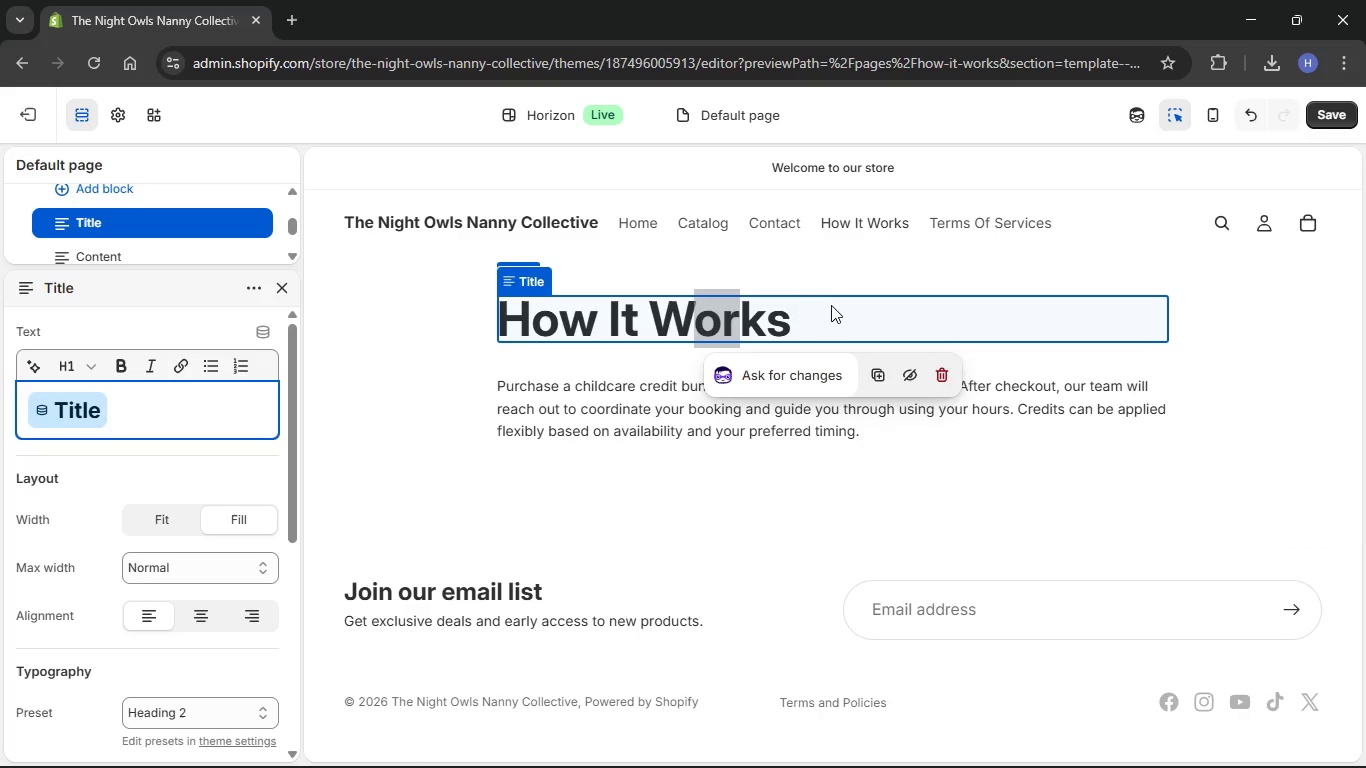 
left_click([834, 307])
 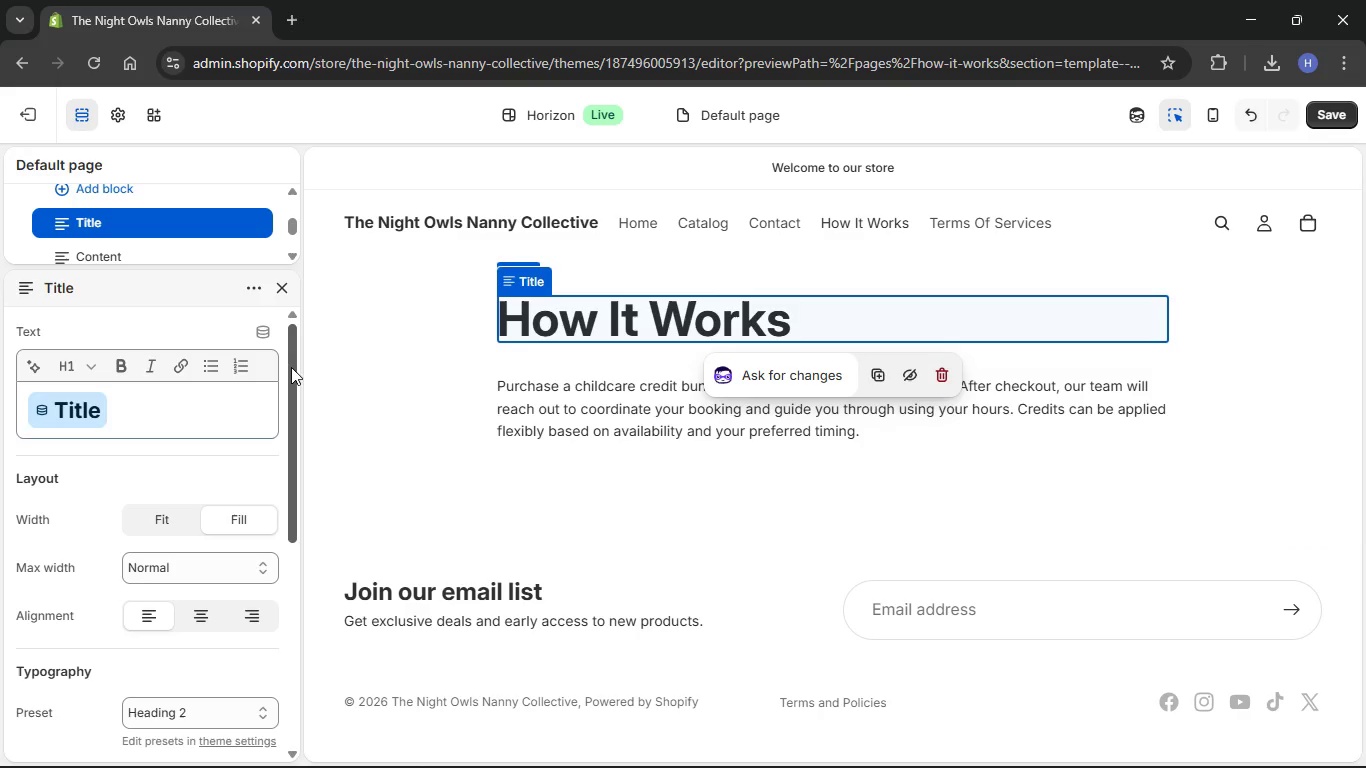 
left_click_drag(start_coordinate=[291, 367], to_coordinate=[330, 458])
 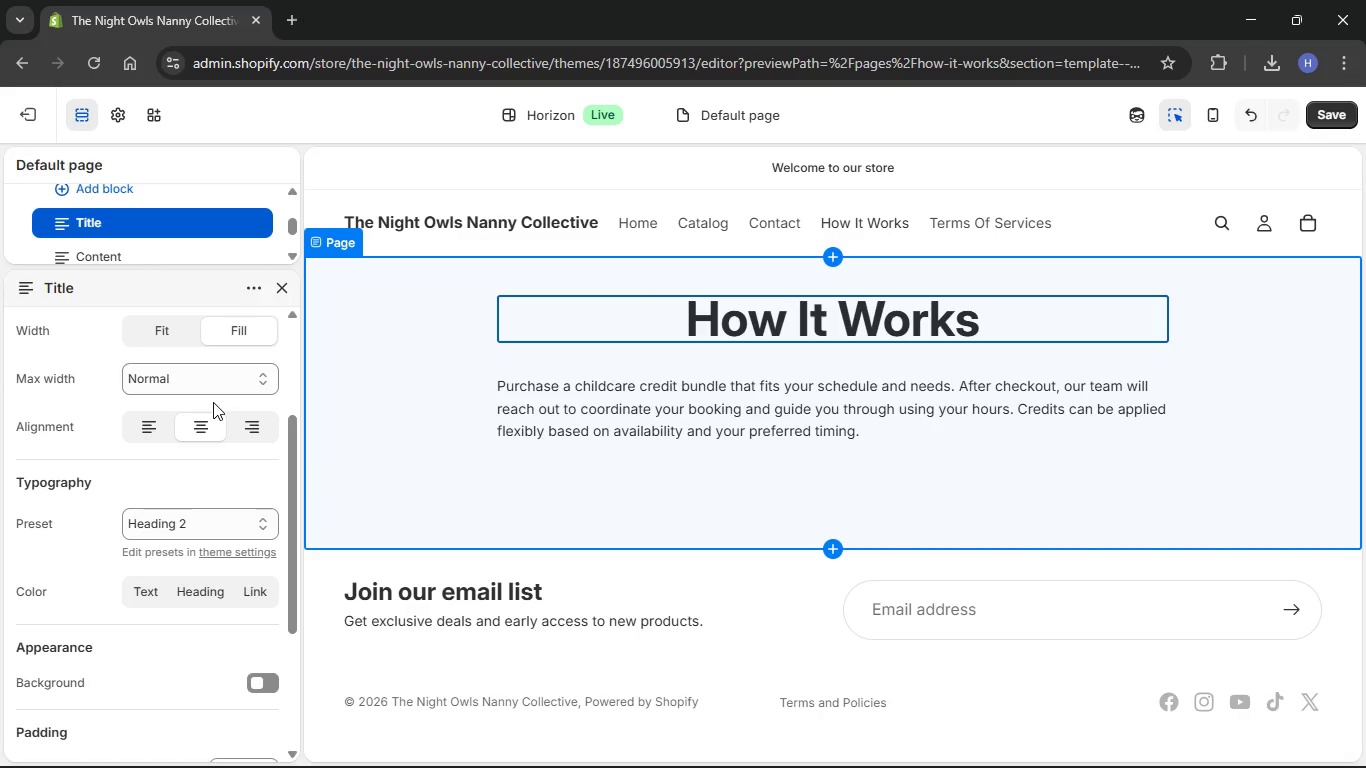 
wait(12.83)
 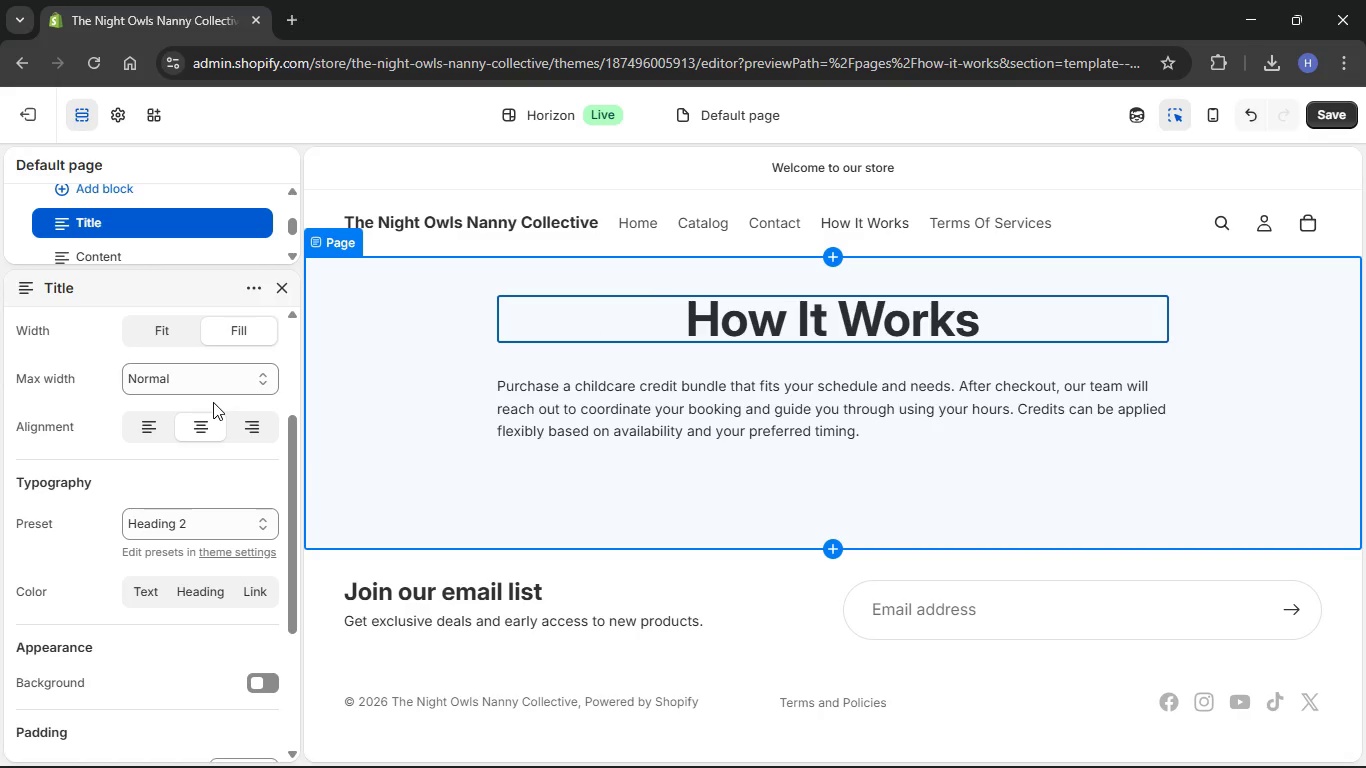 
left_click([587, 385])
 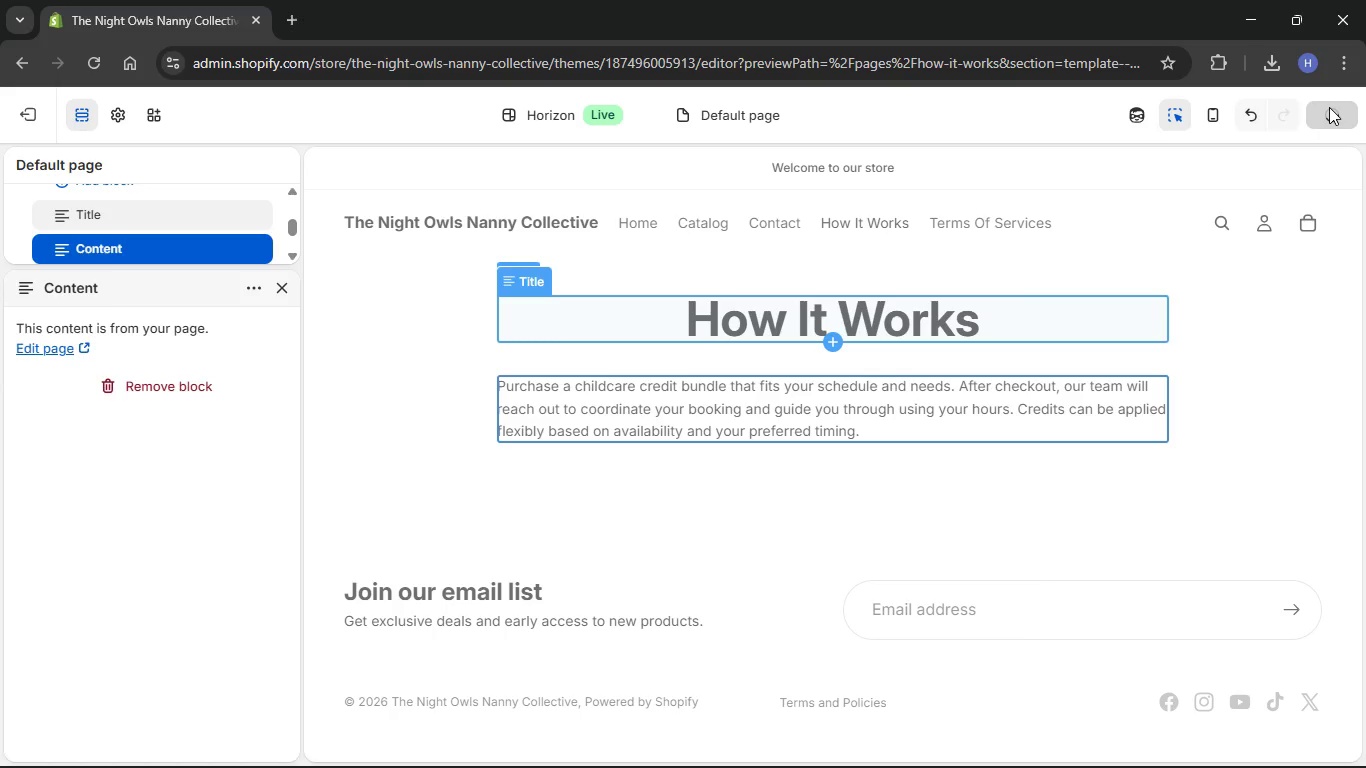 
wait(7.44)
 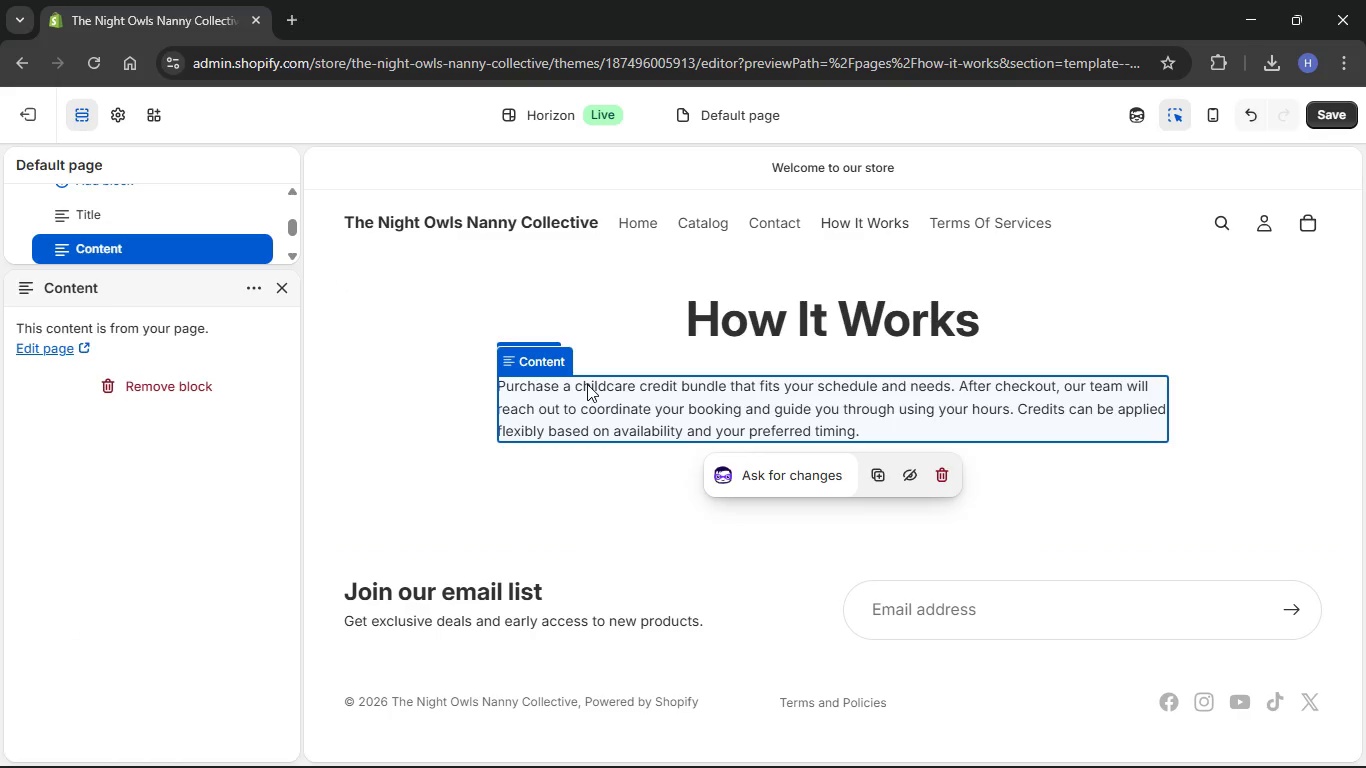 
double_click([1010, 221])
 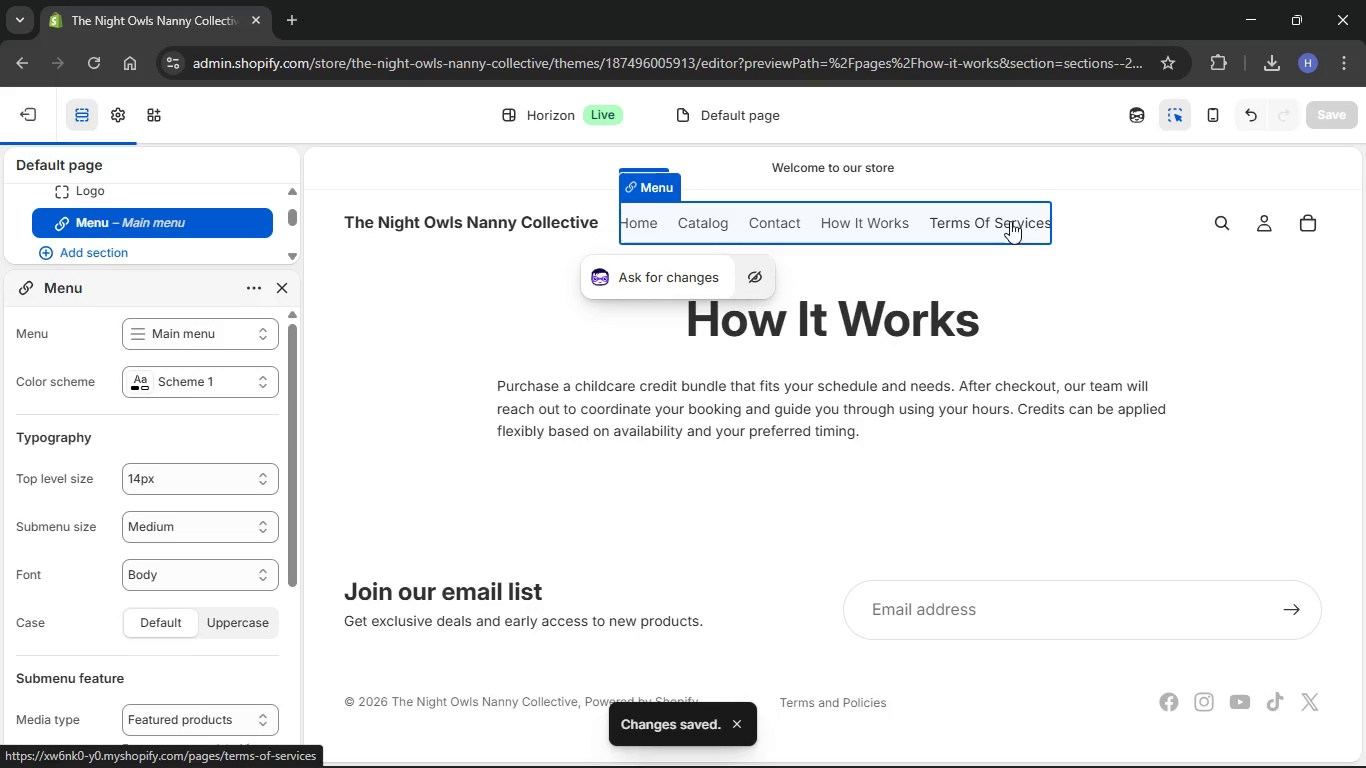 
triple_click([1010, 221])
 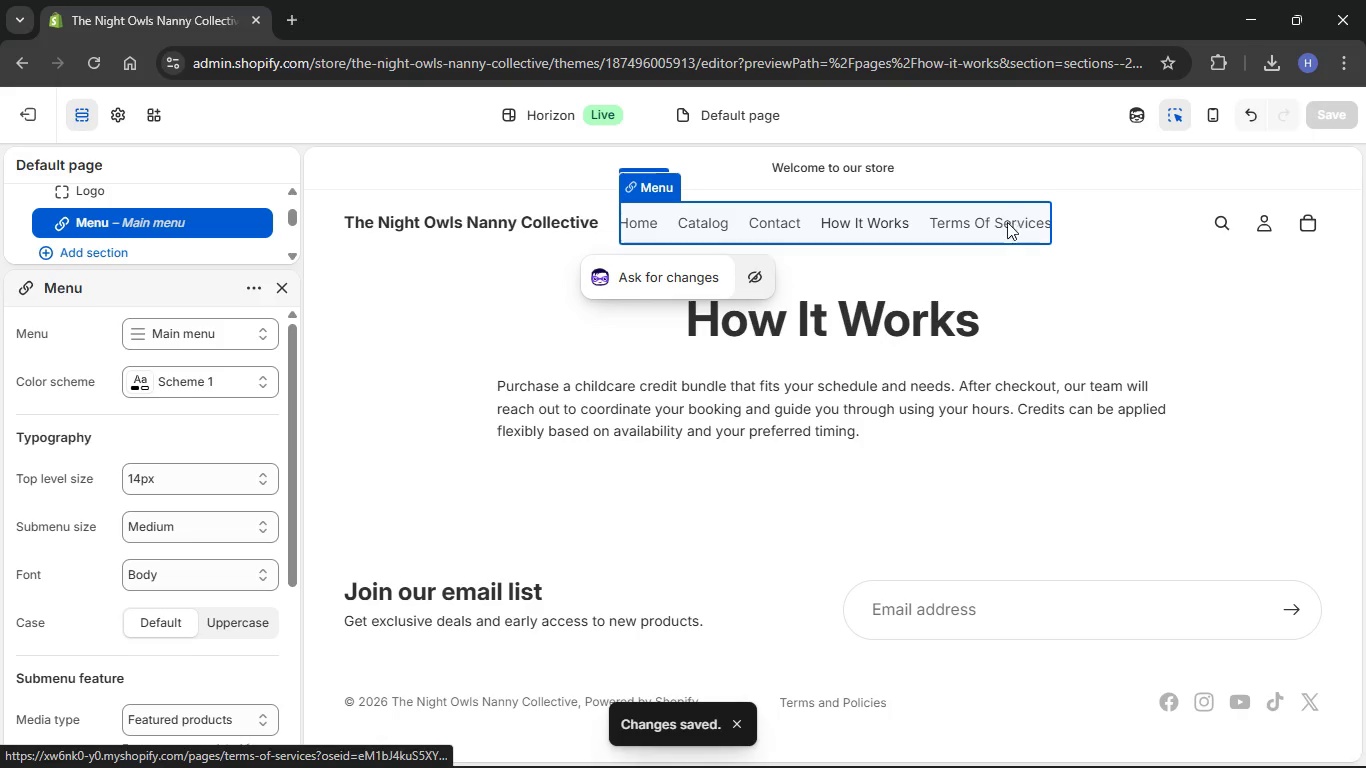 
left_click([1058, 274])
 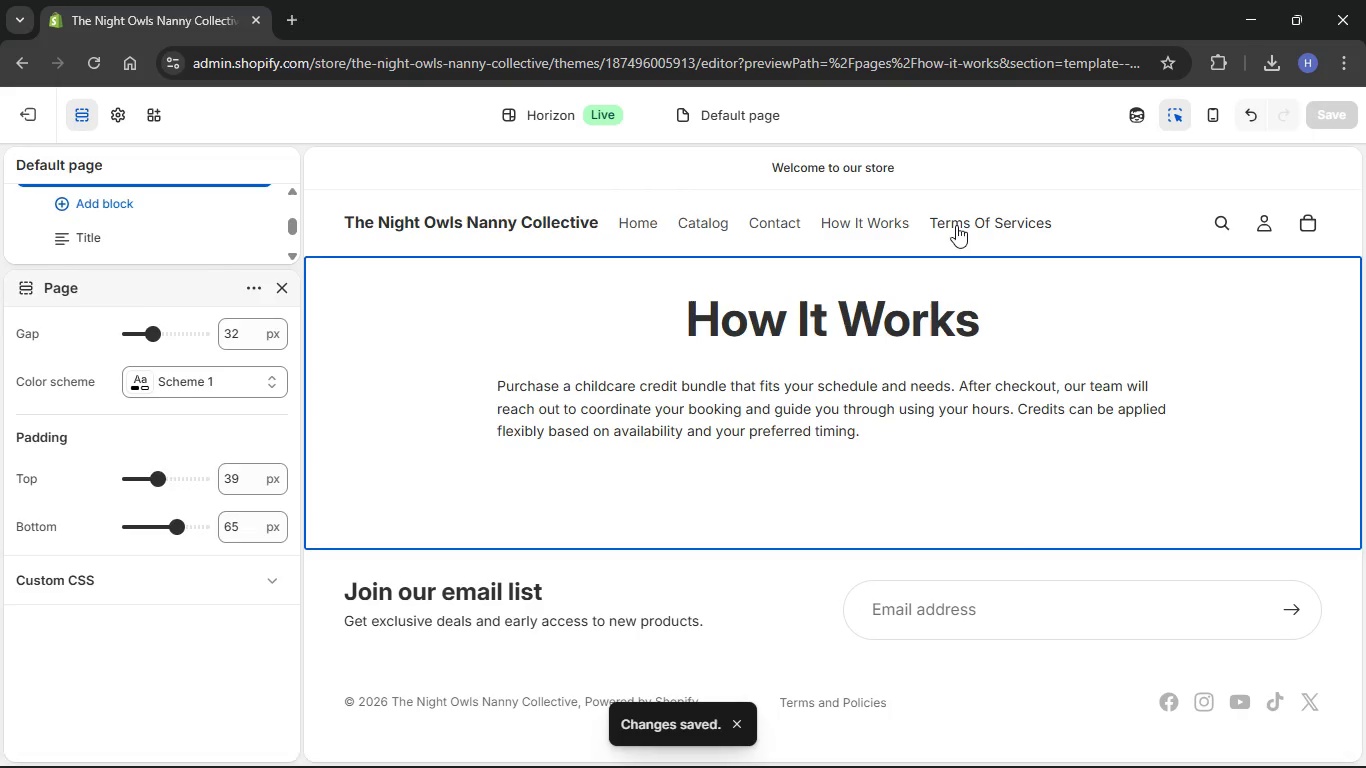 
triple_click([957, 225])
 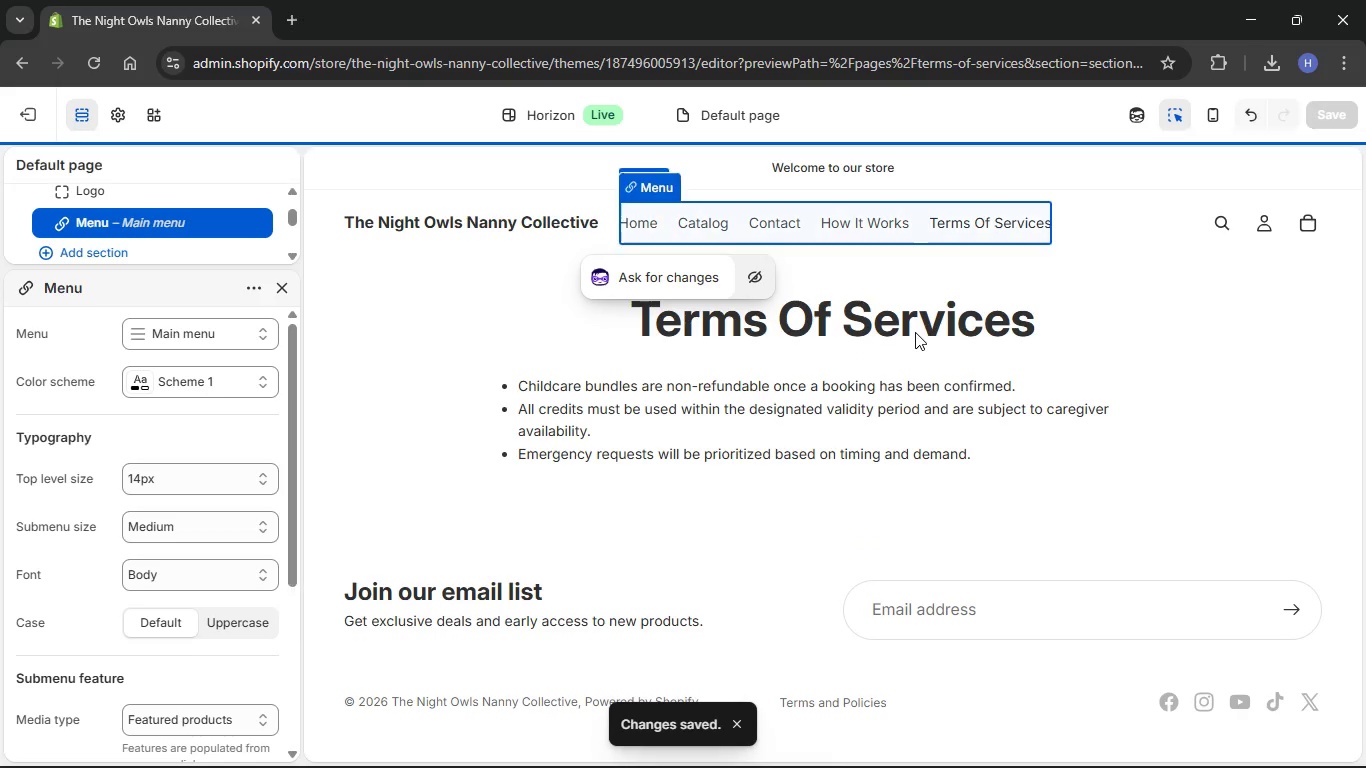 
left_click([884, 358])
 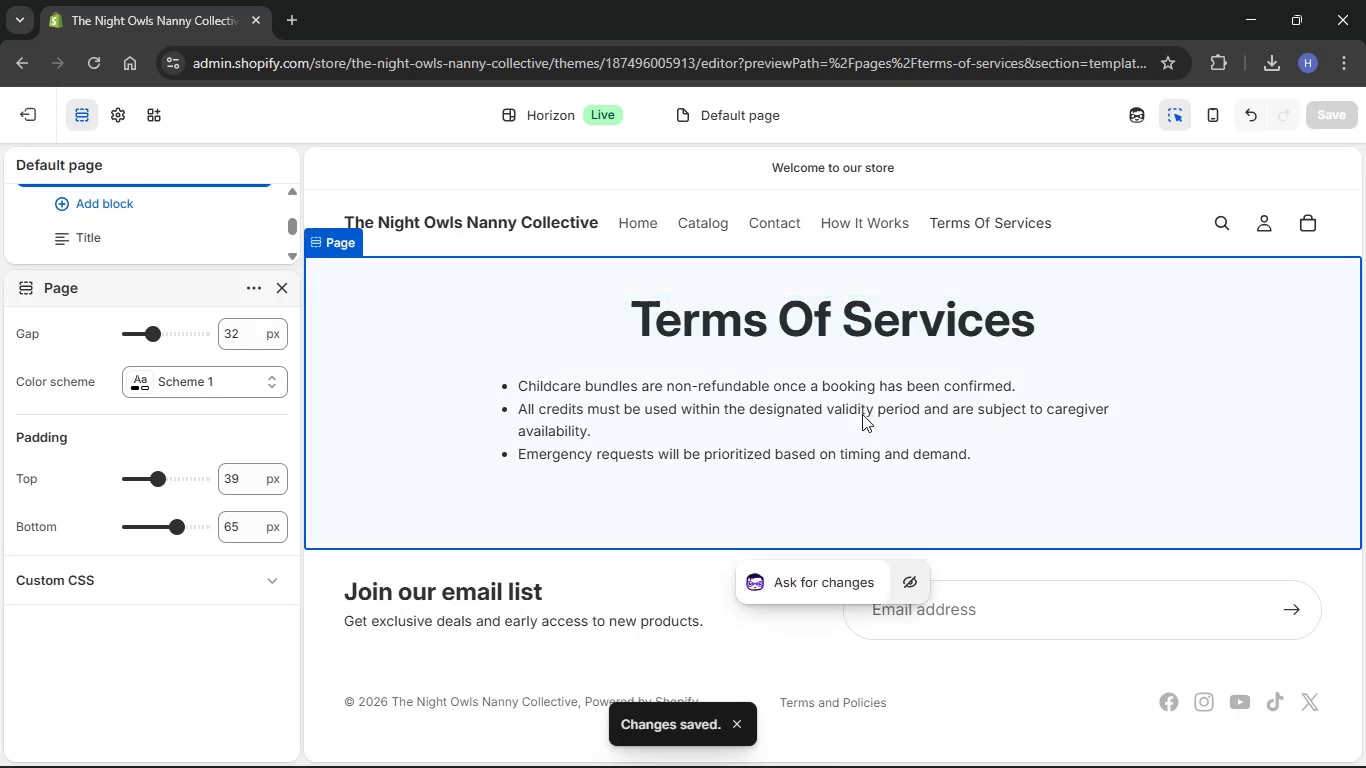 
left_click([862, 414])
 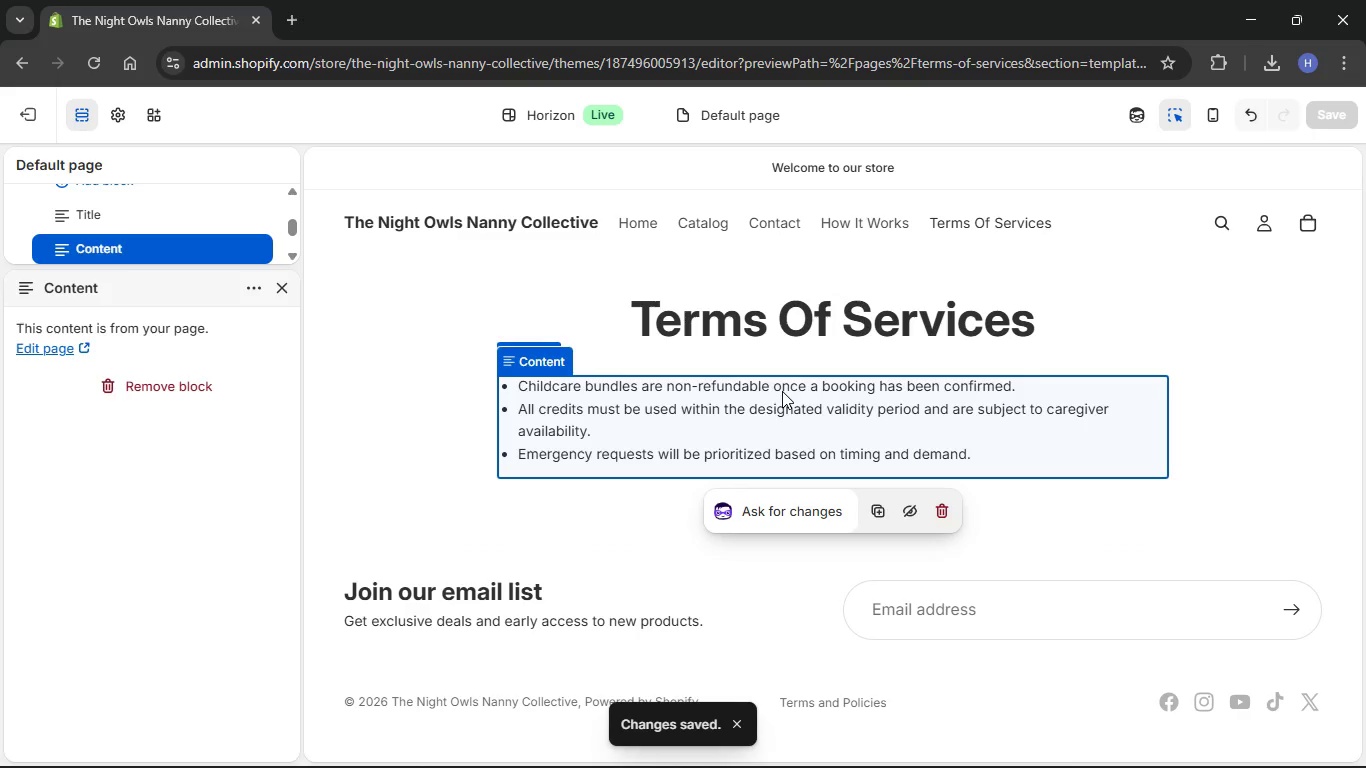 
left_click([824, 333])
 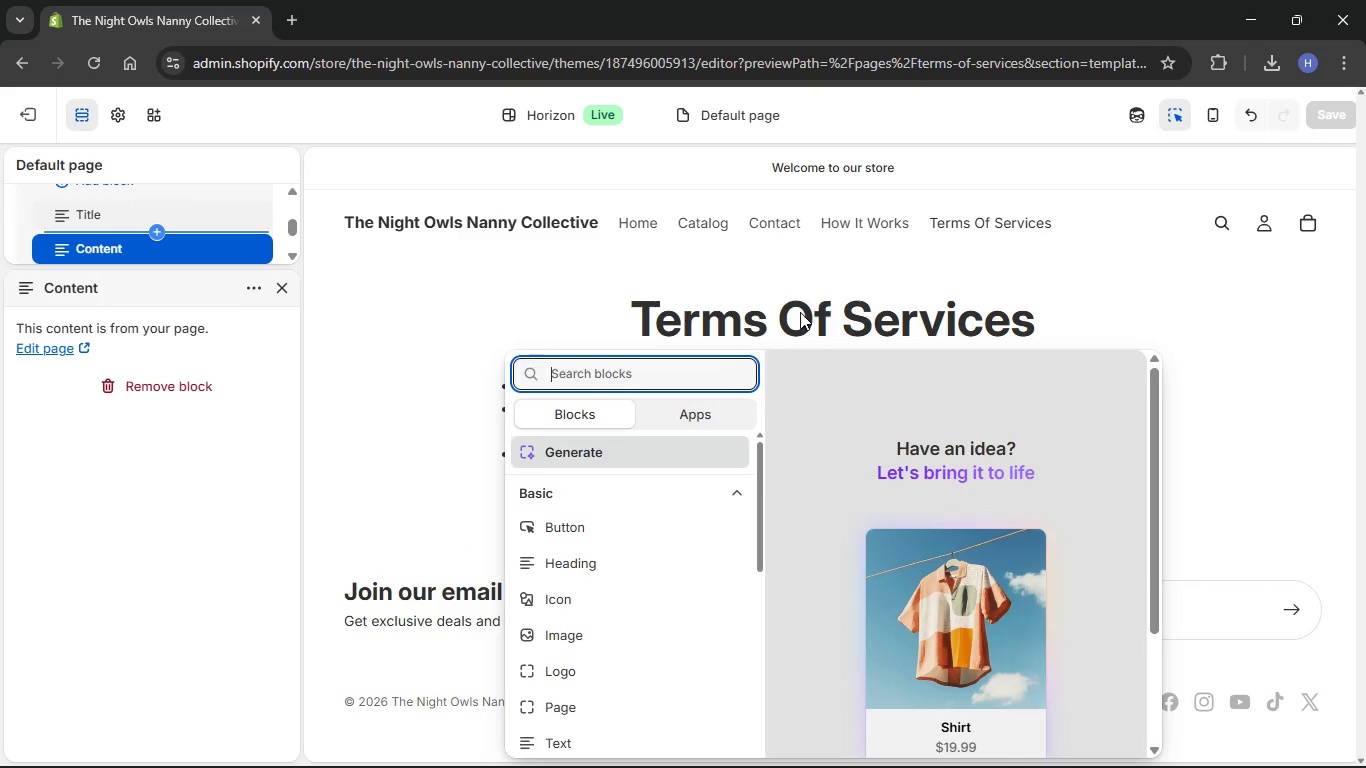 
left_click([590, 254])
 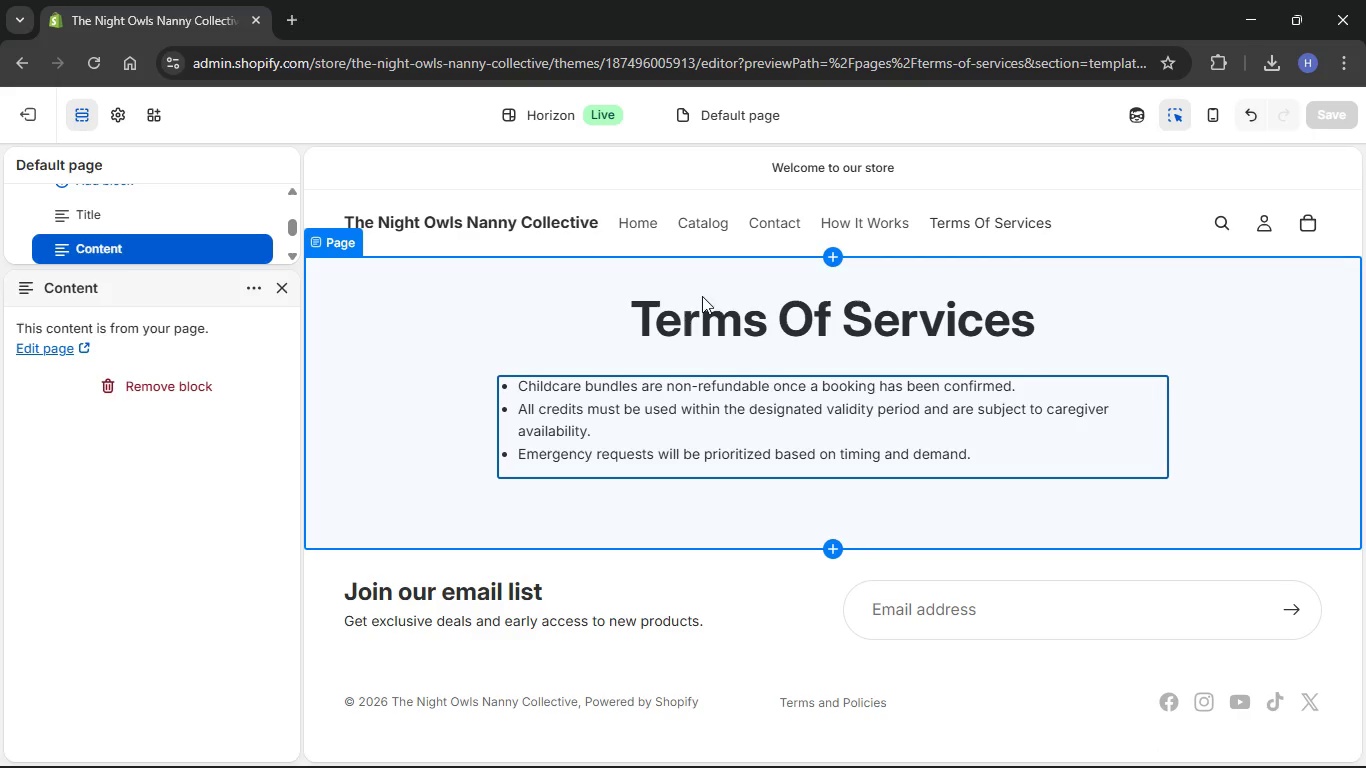 
left_click([724, 317])
 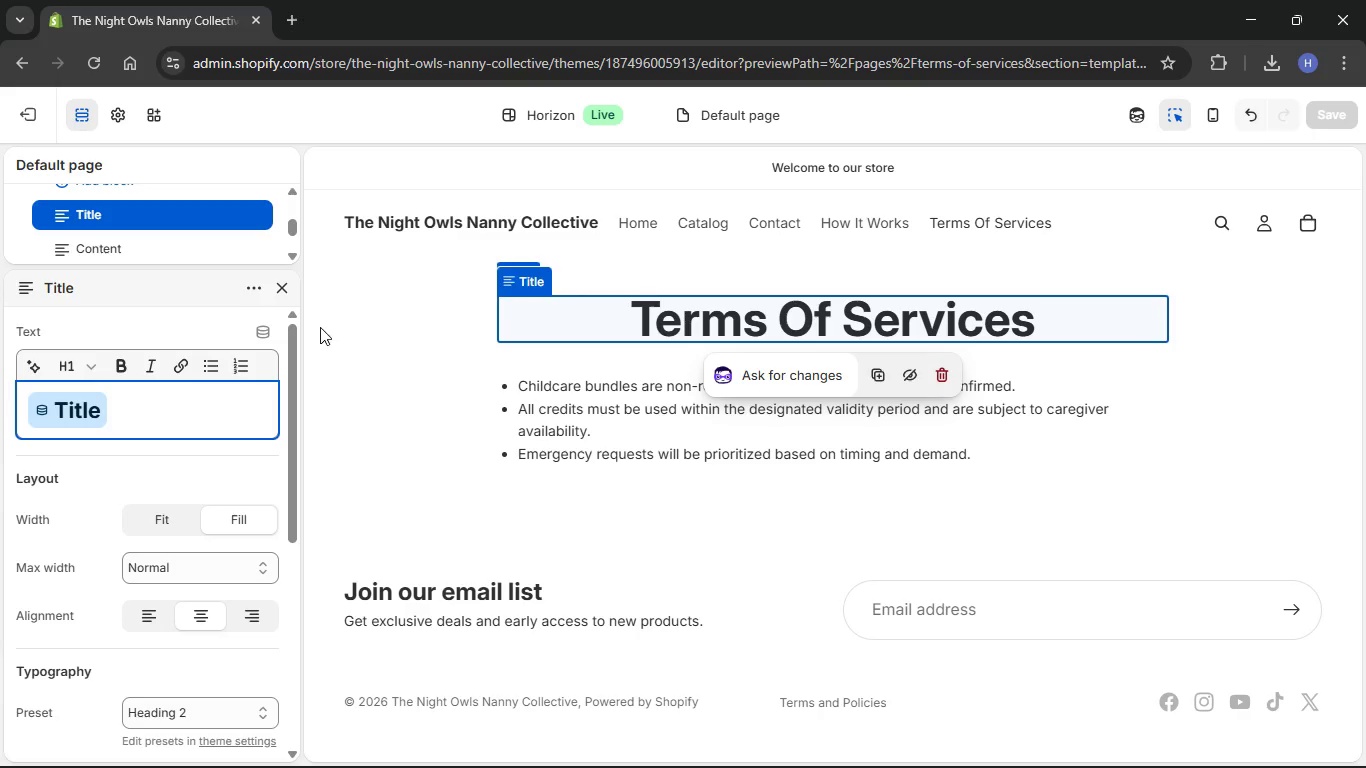 
left_click_drag(start_coordinate=[287, 348], to_coordinate=[414, 320])
 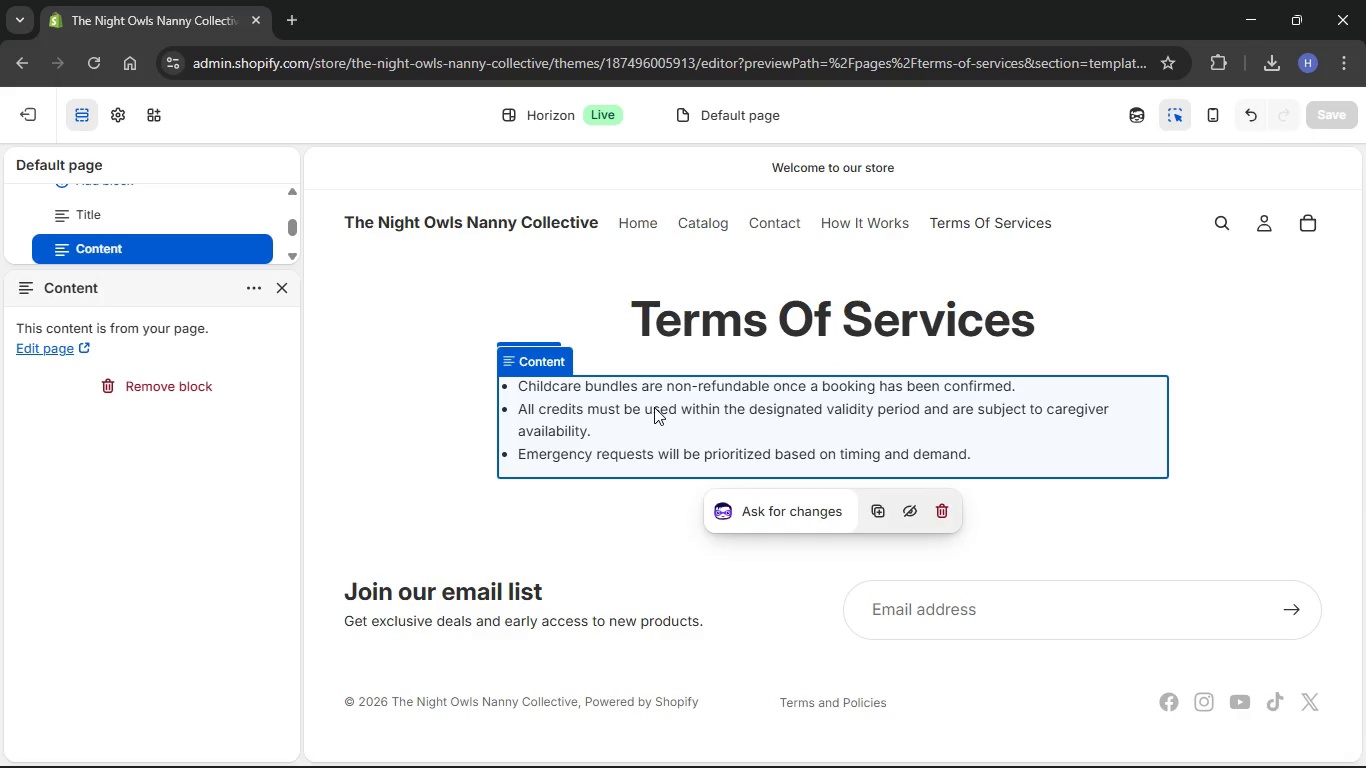 
left_click_drag(start_coordinate=[654, 407], to_coordinate=[608, 385])
 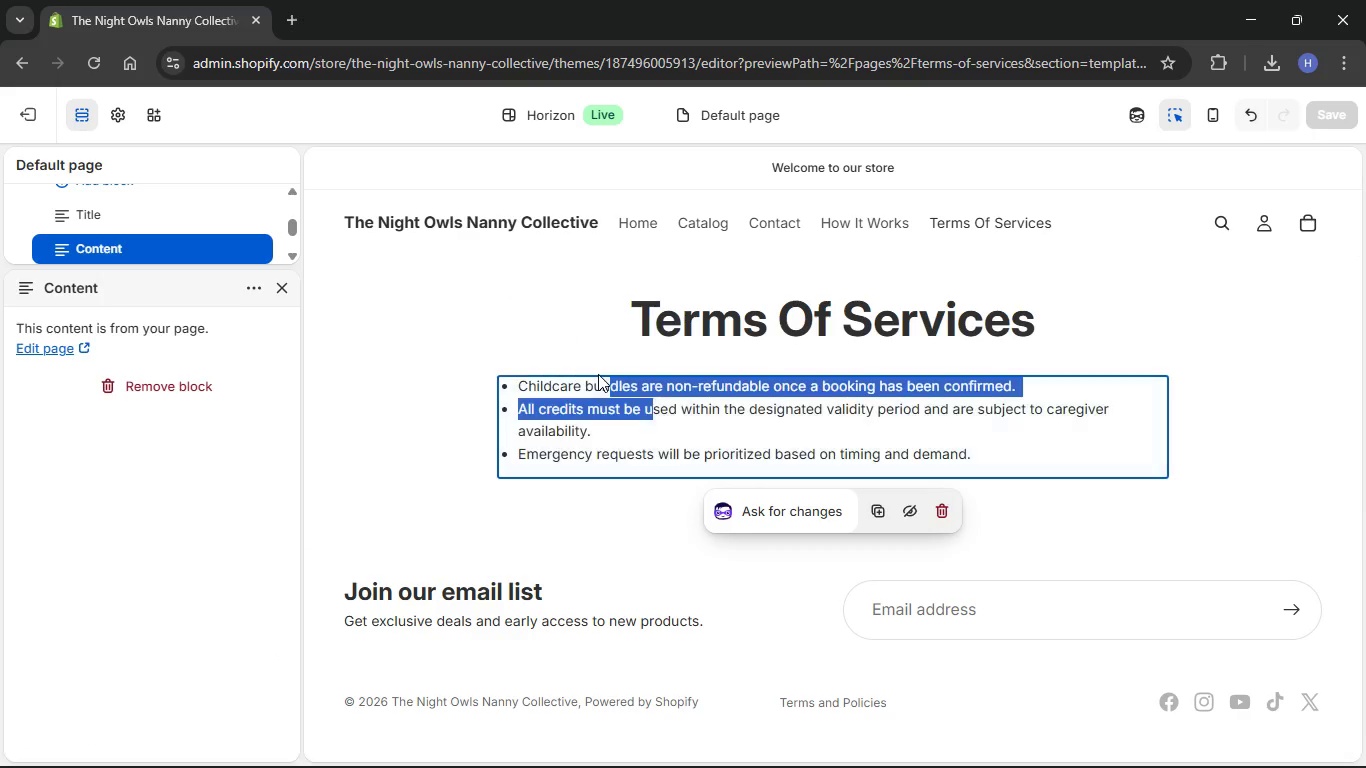 
left_click_drag(start_coordinate=[597, 374], to_coordinate=[572, 368])
 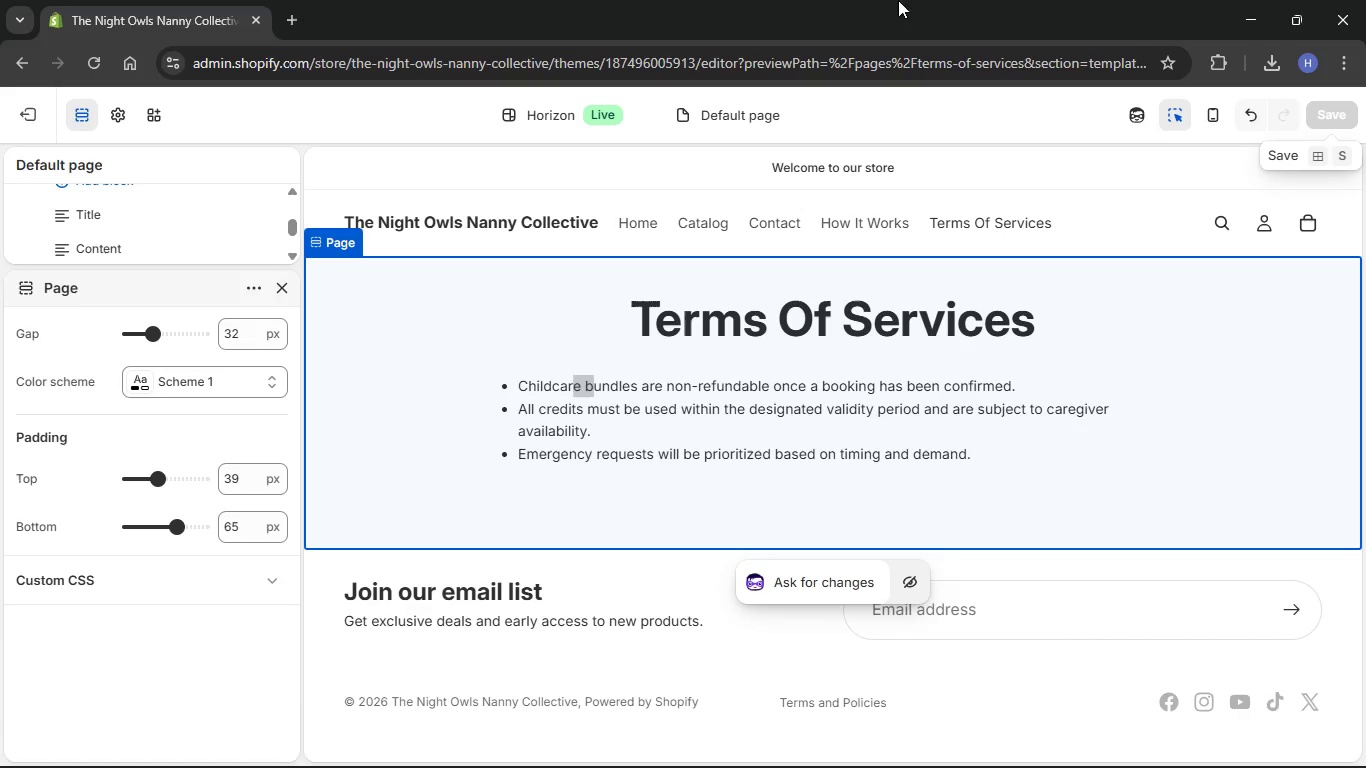 
wait(5.98)
 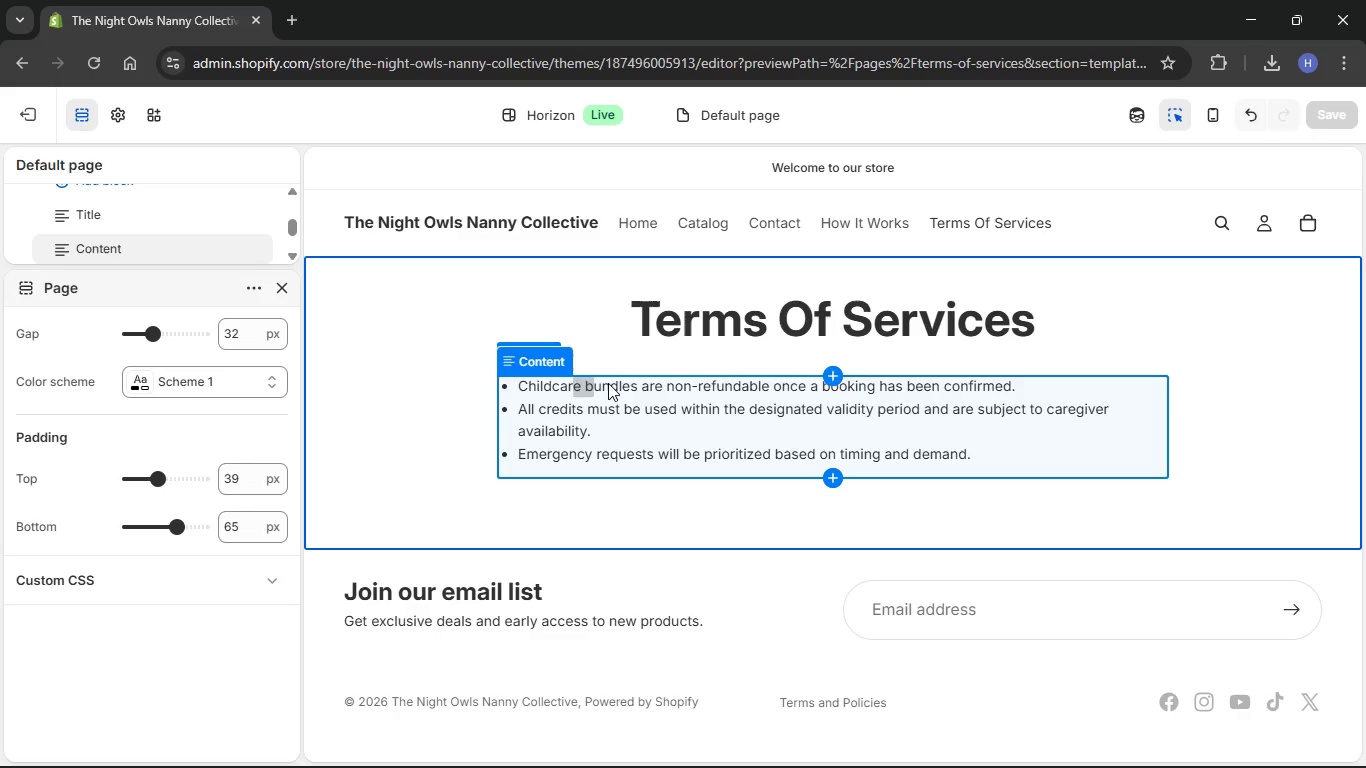 
left_click([191, 330])
 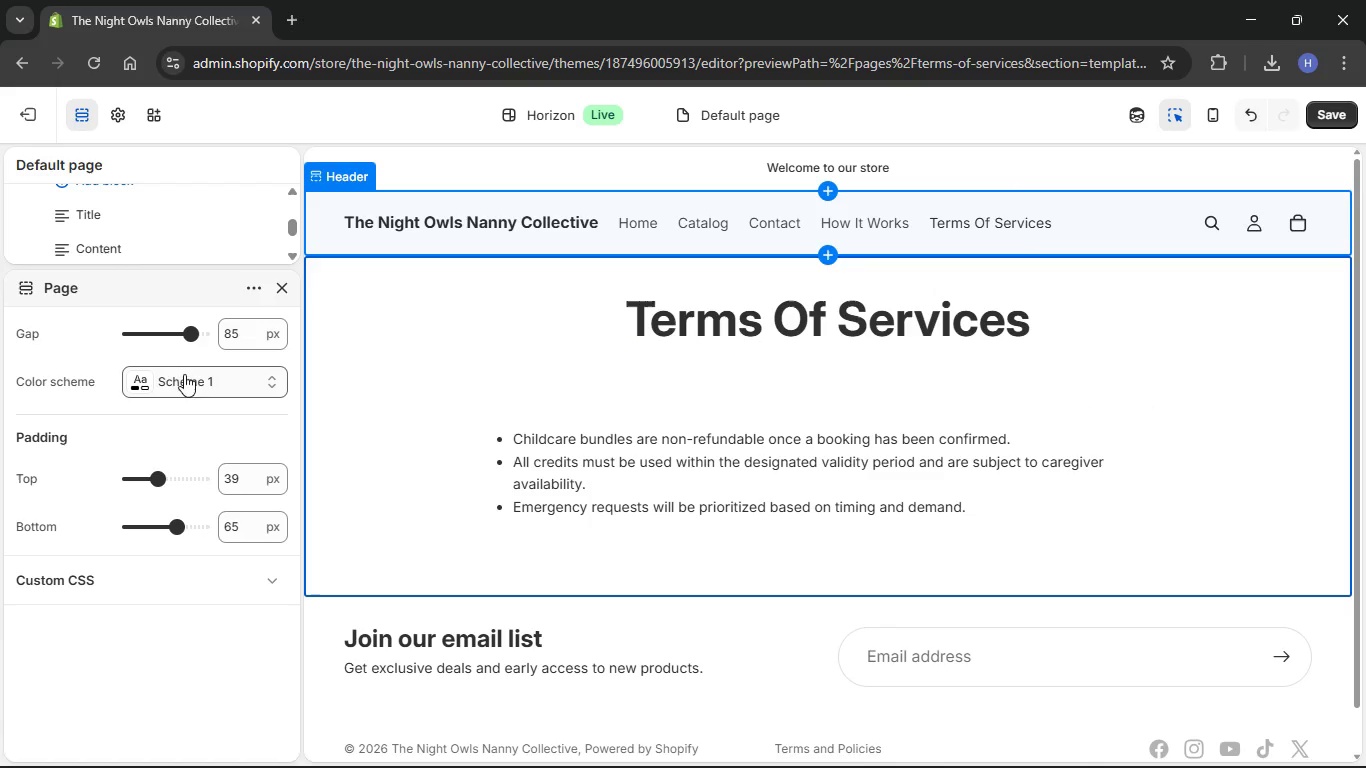 
wait(5.24)
 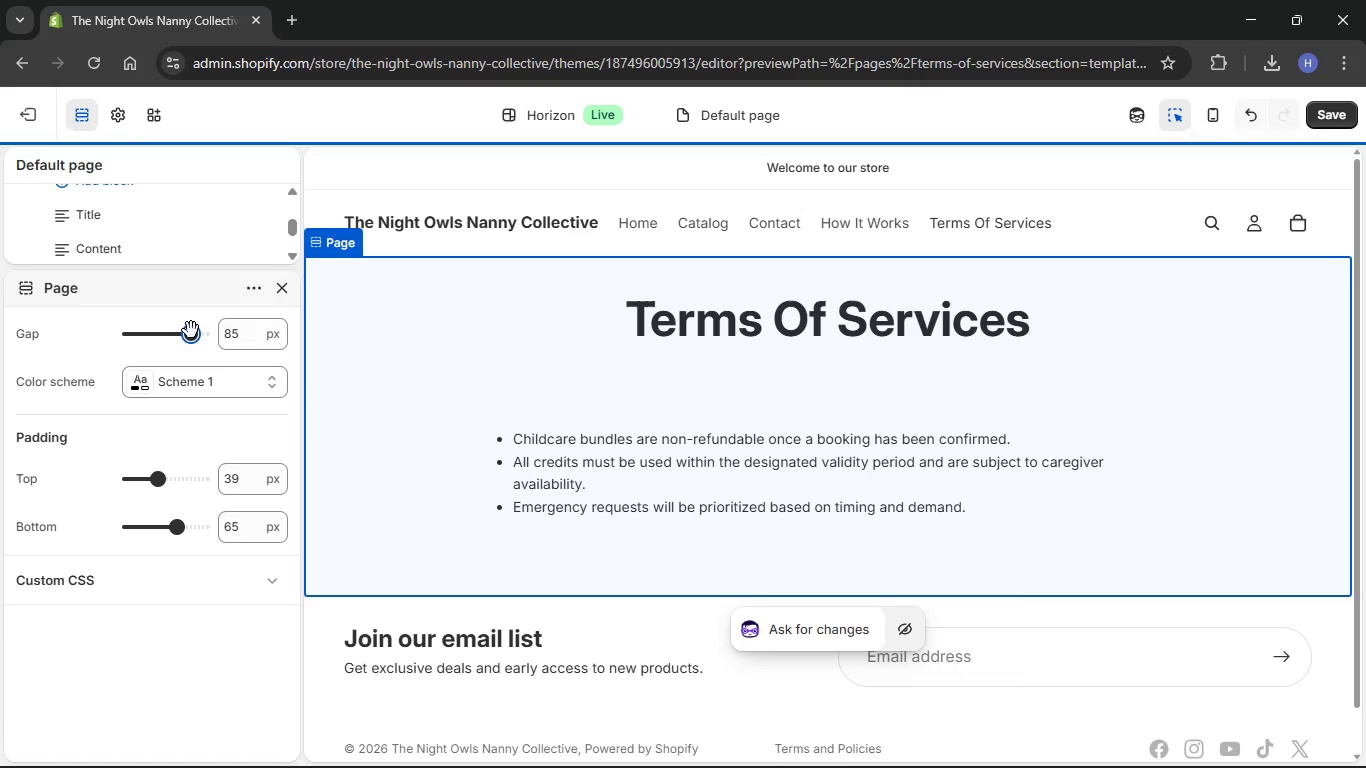 
left_click([153, 323])
 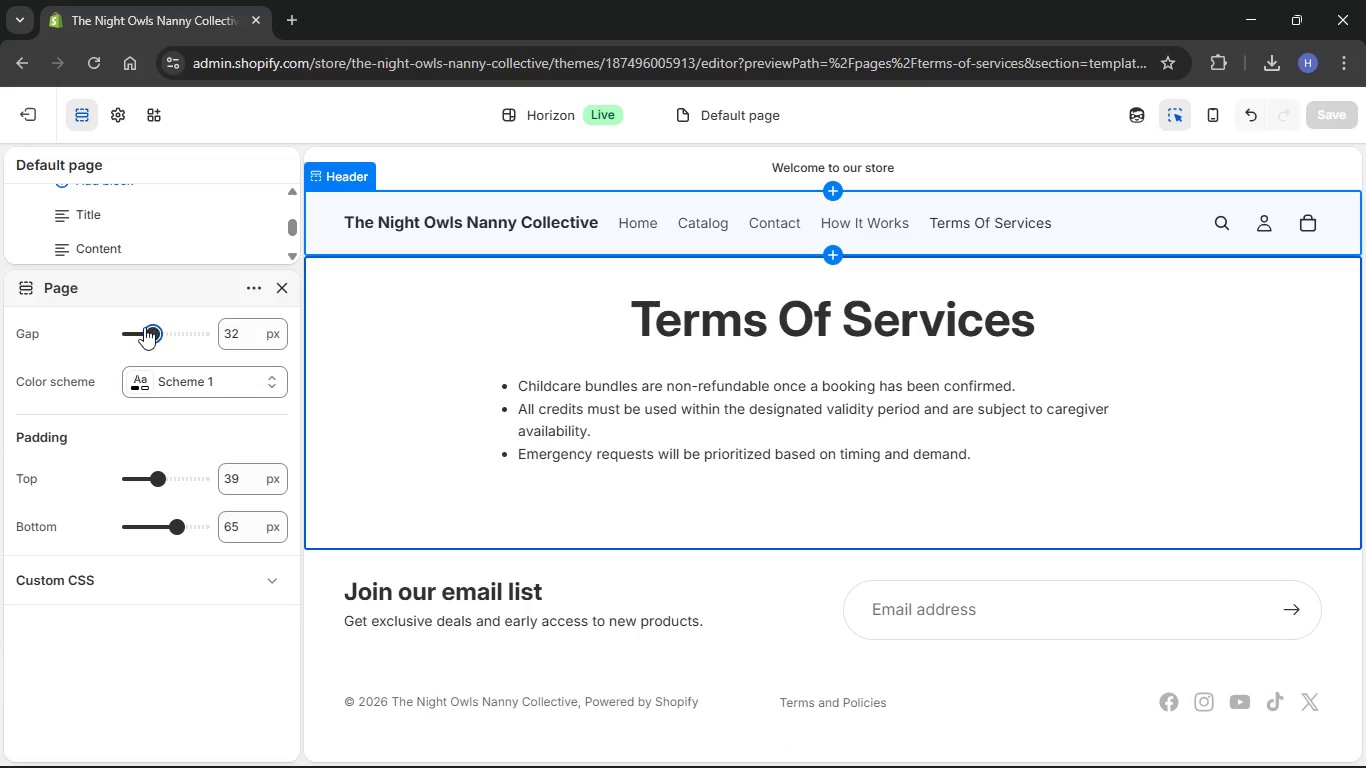 
left_click([141, 329])
 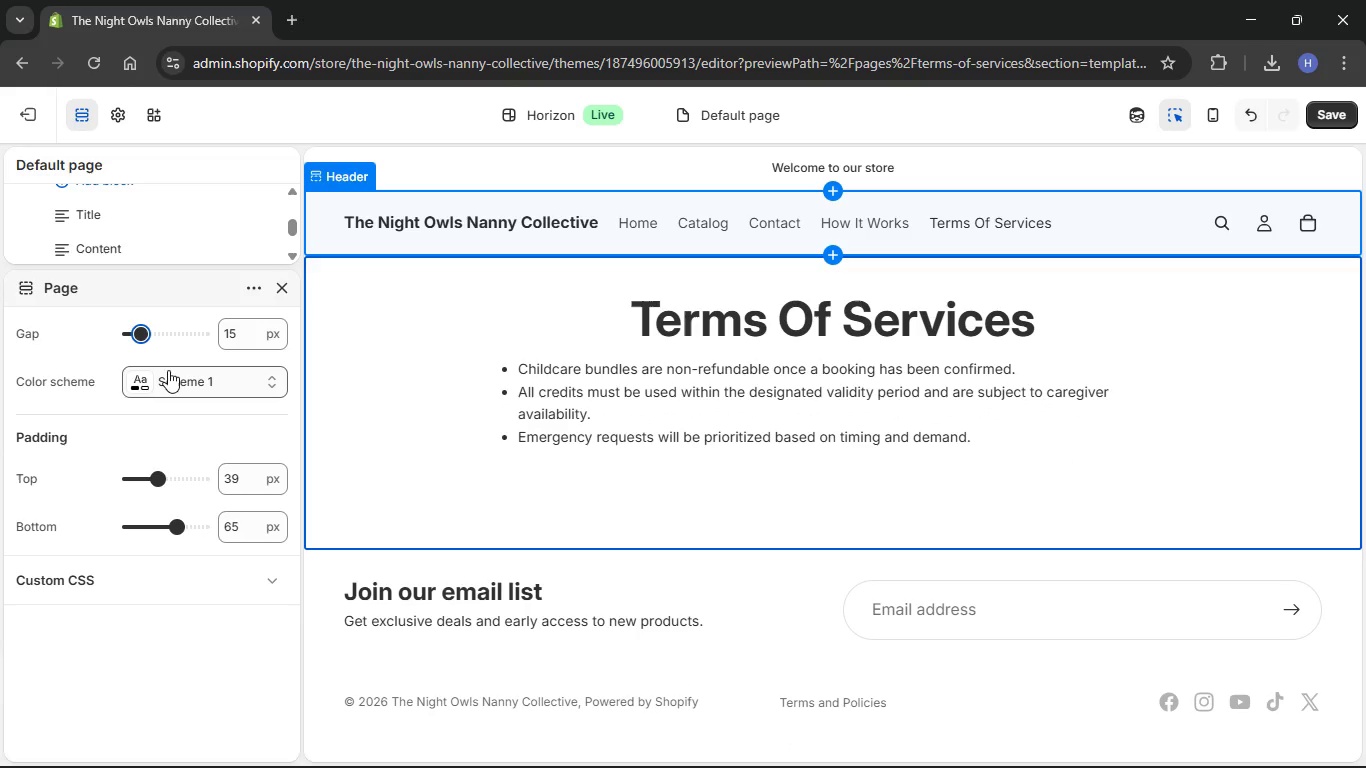 
left_click([171, 371])
 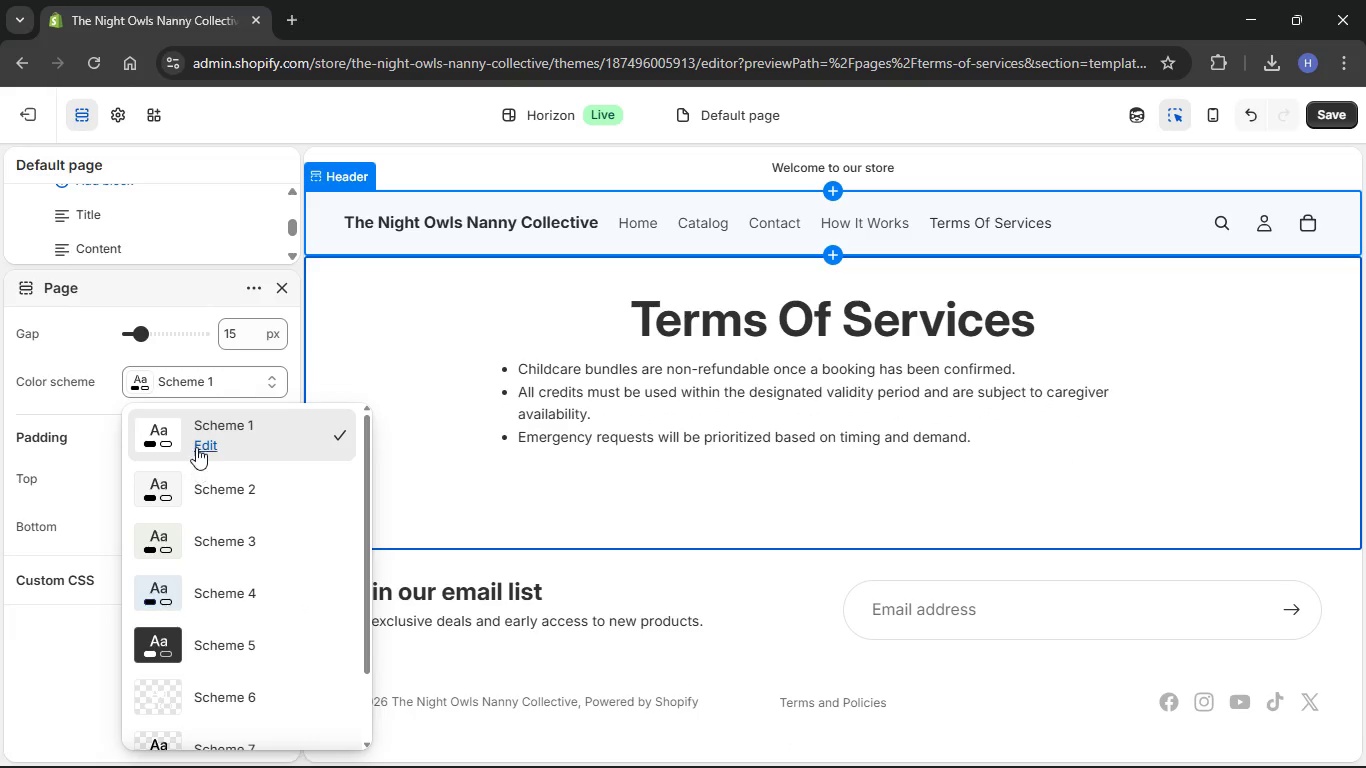 
left_click([203, 370])
 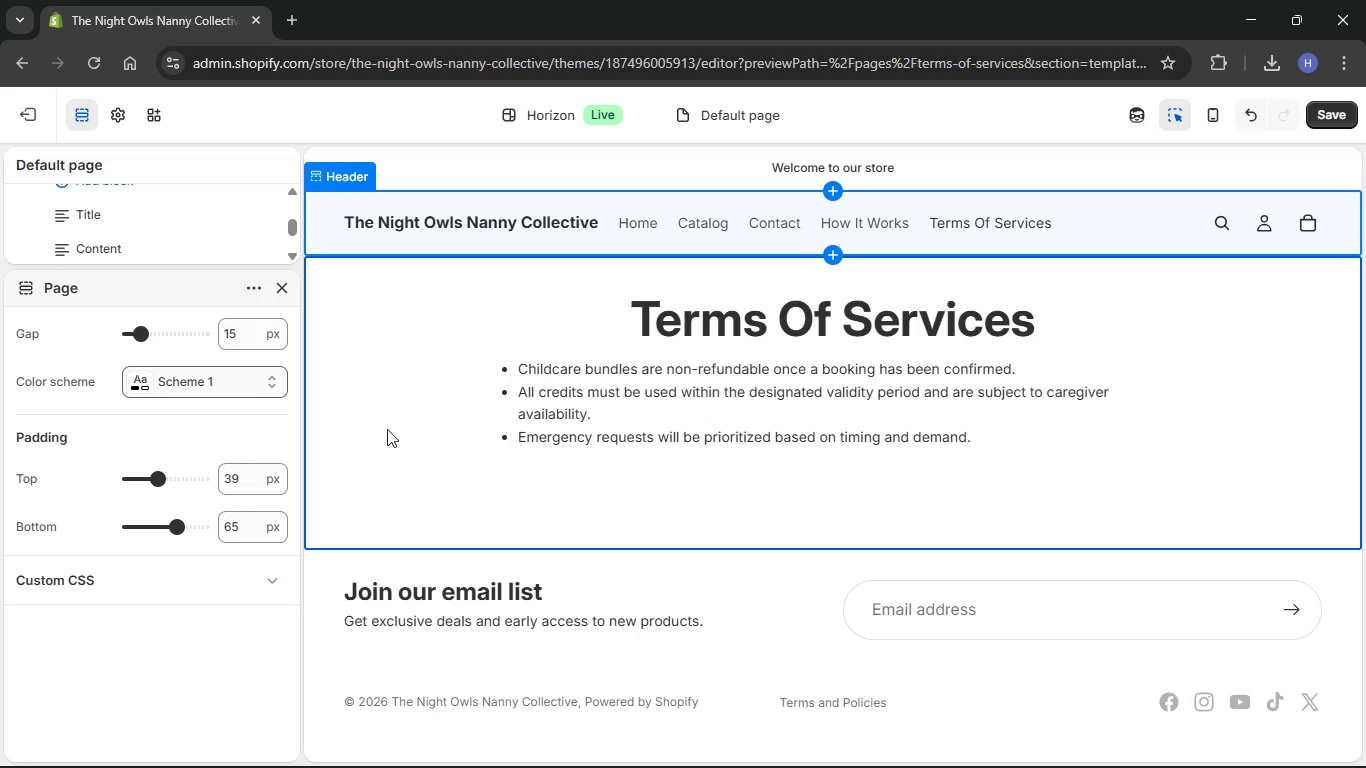 
left_click_drag(start_coordinate=[644, 378], to_coordinate=[644, 368])
 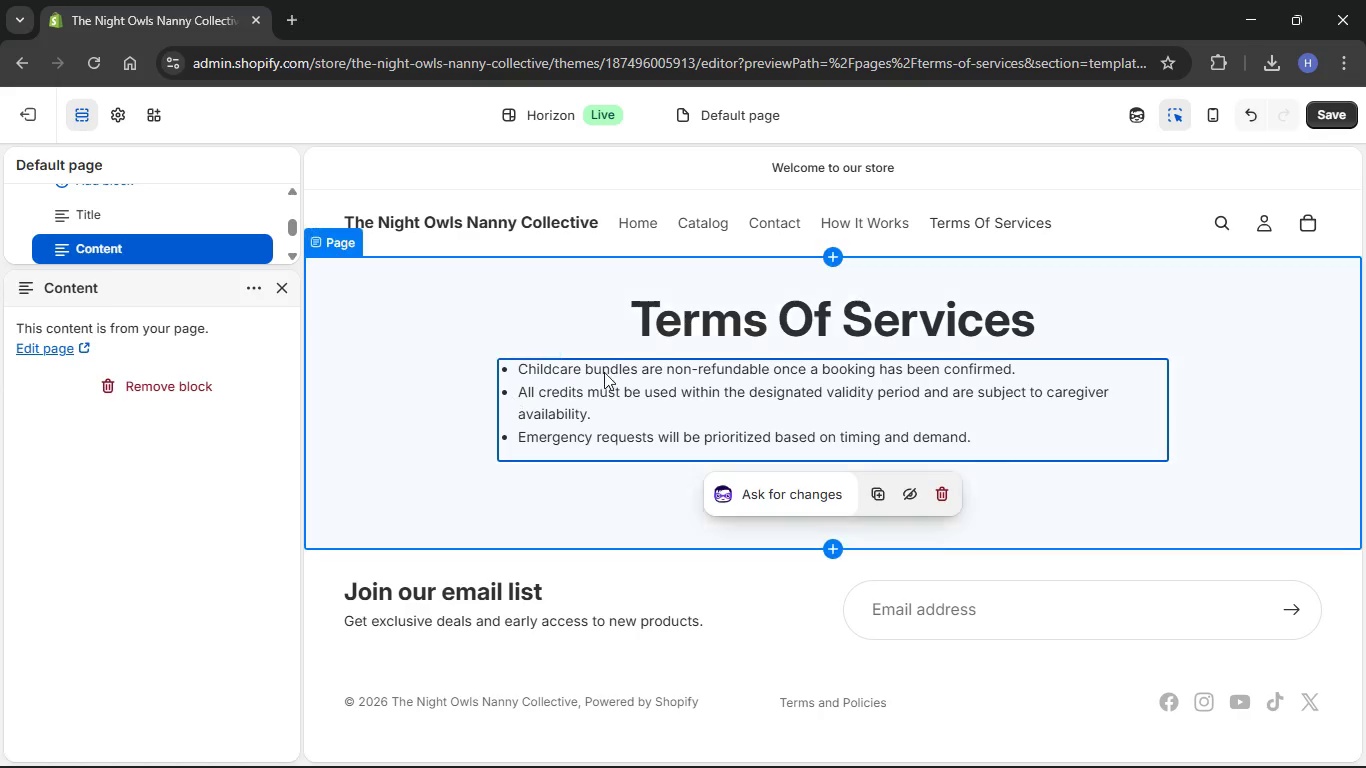 
left_click([718, 318])
 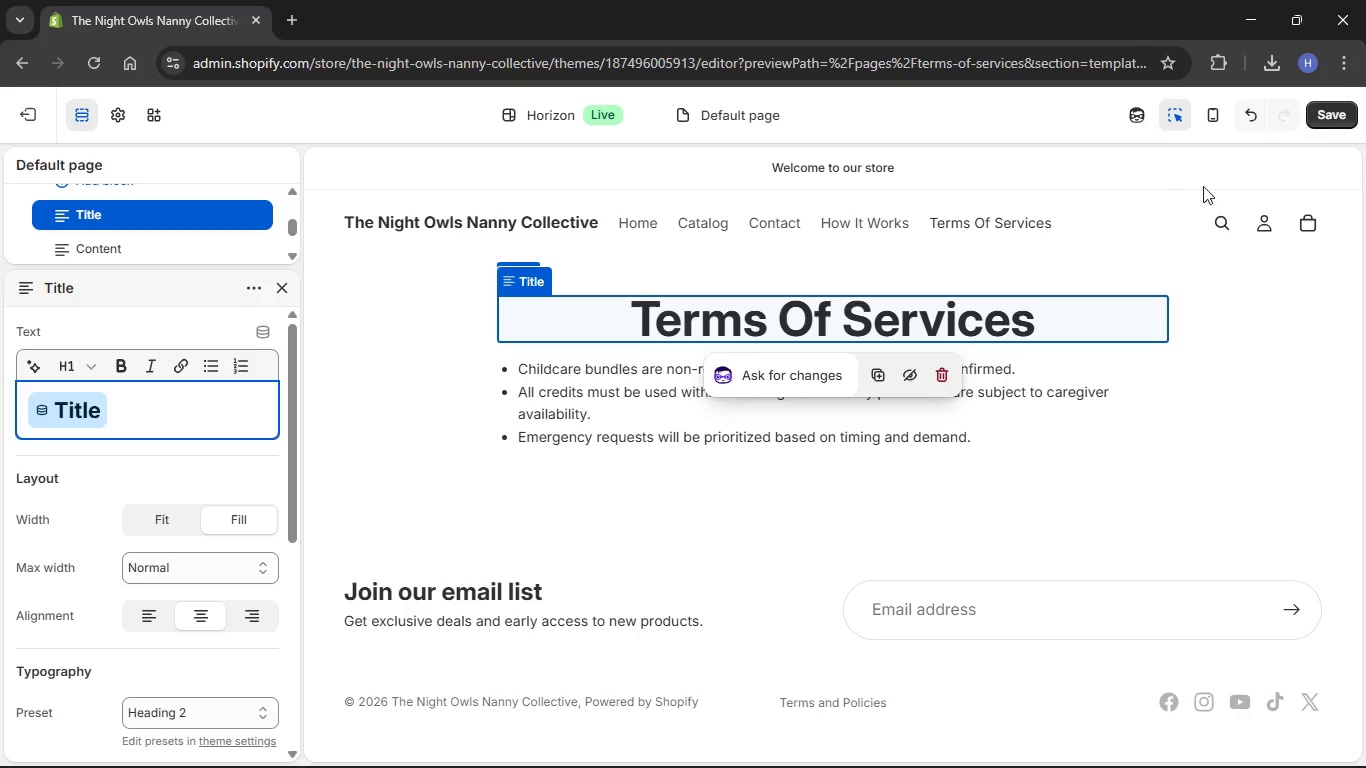 
left_click([1353, 117])
 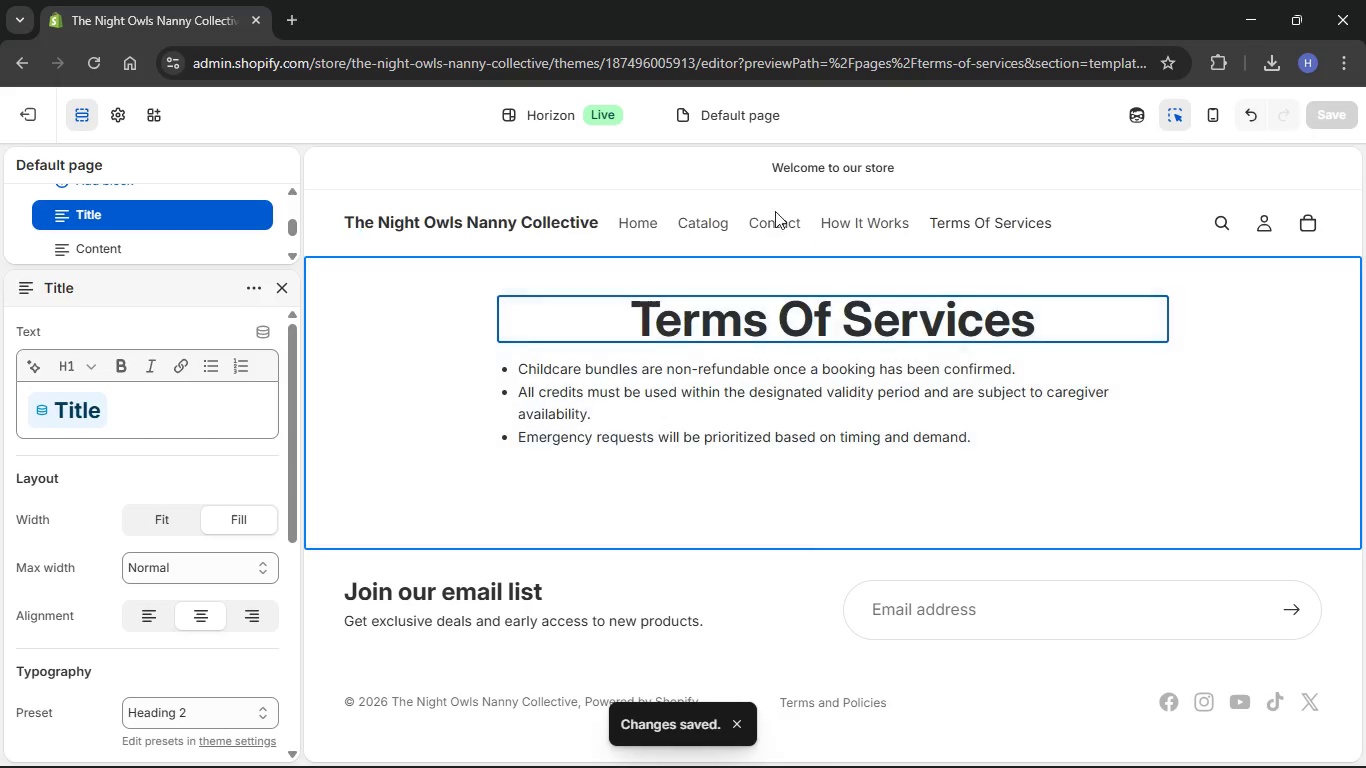 
wait(5.42)
 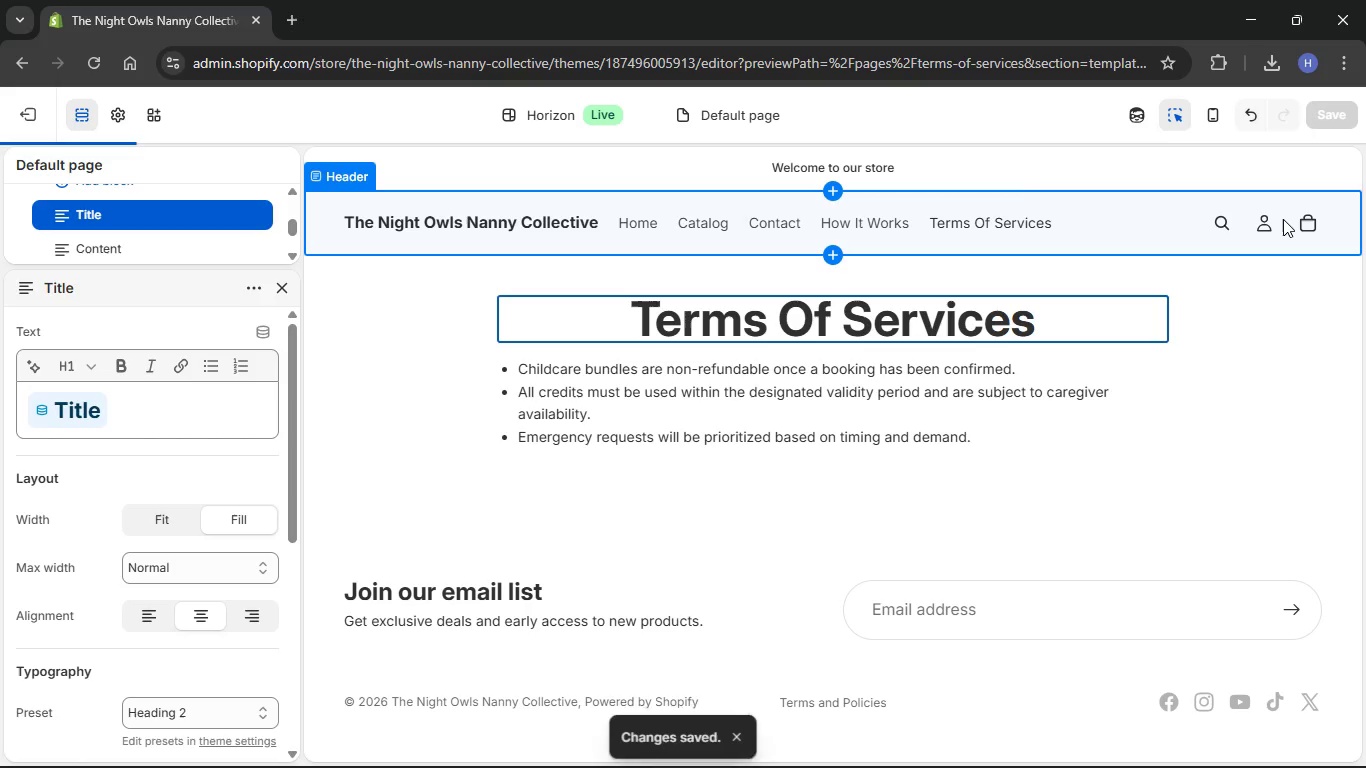 
mouse_move([27, 126])
 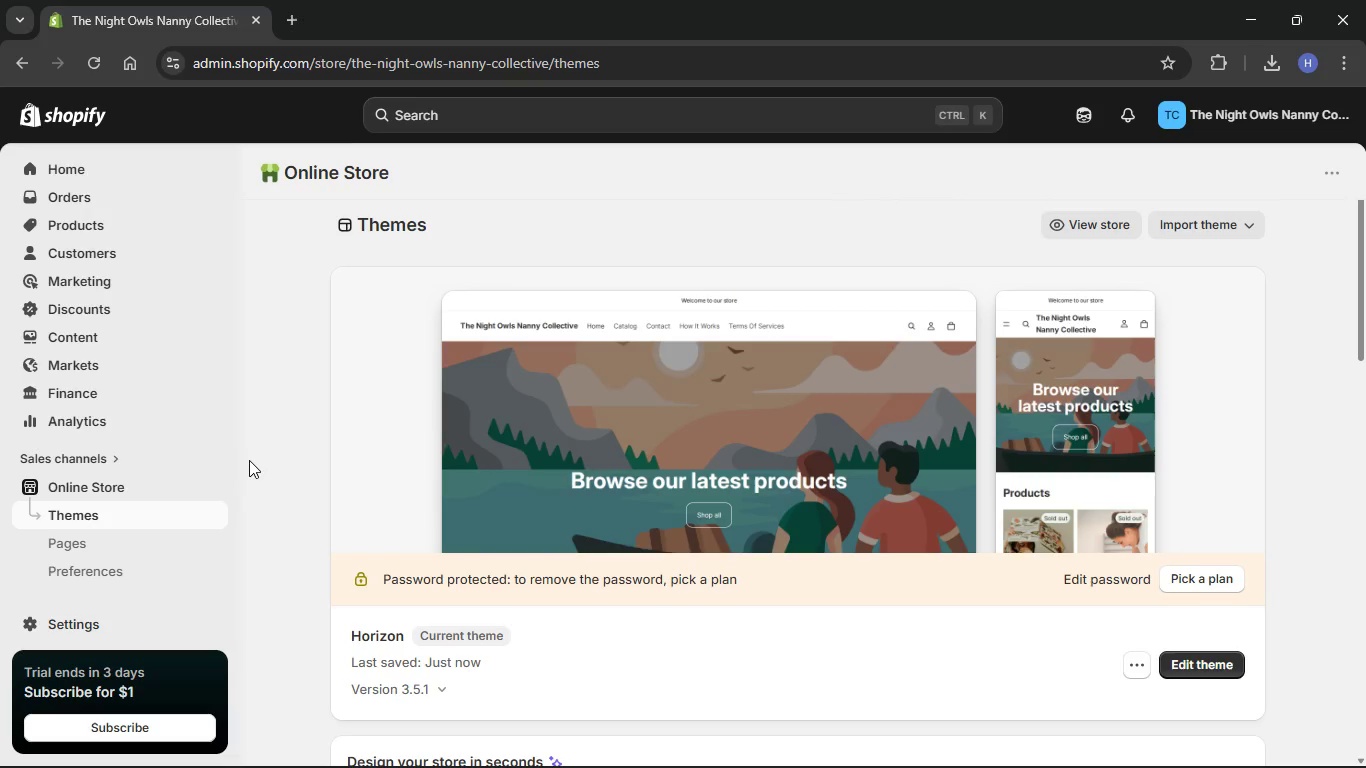 
wait(15.08)
 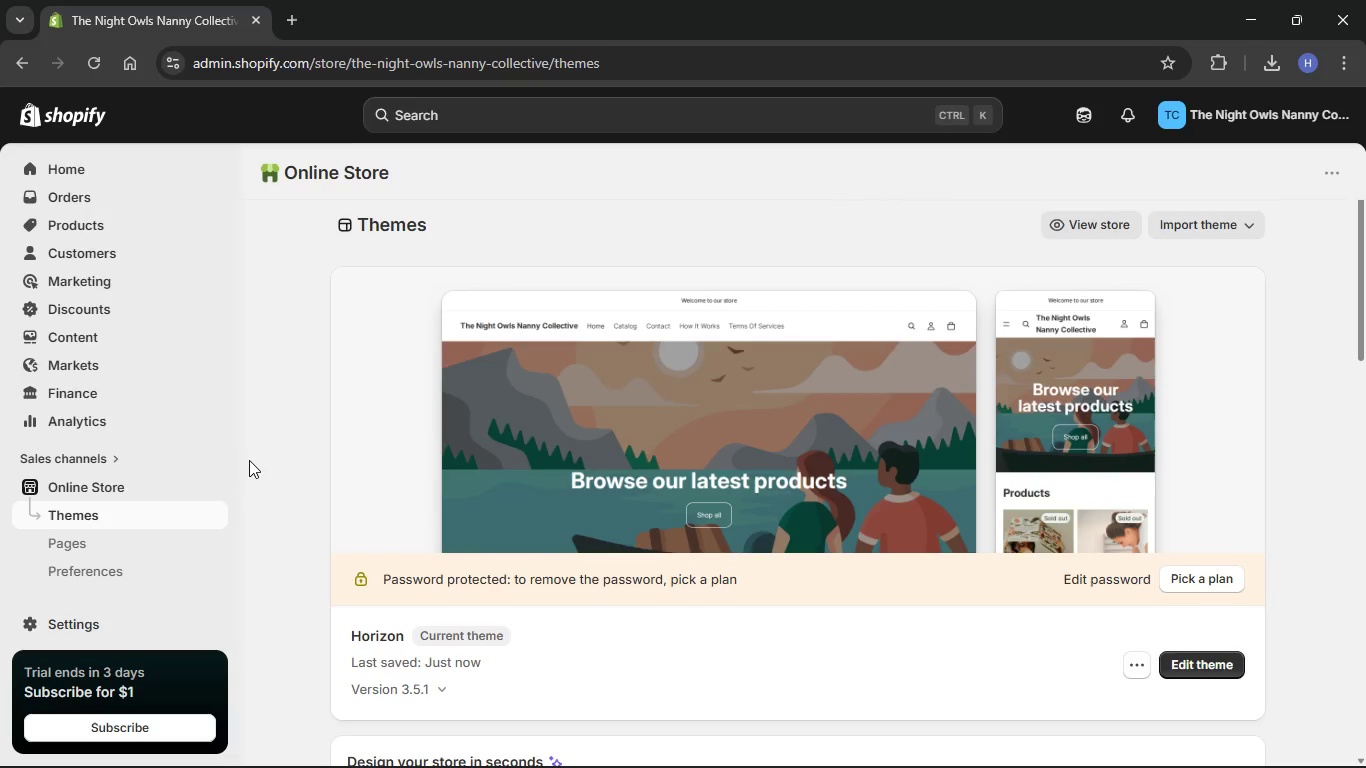 
left_click([81, 224])
 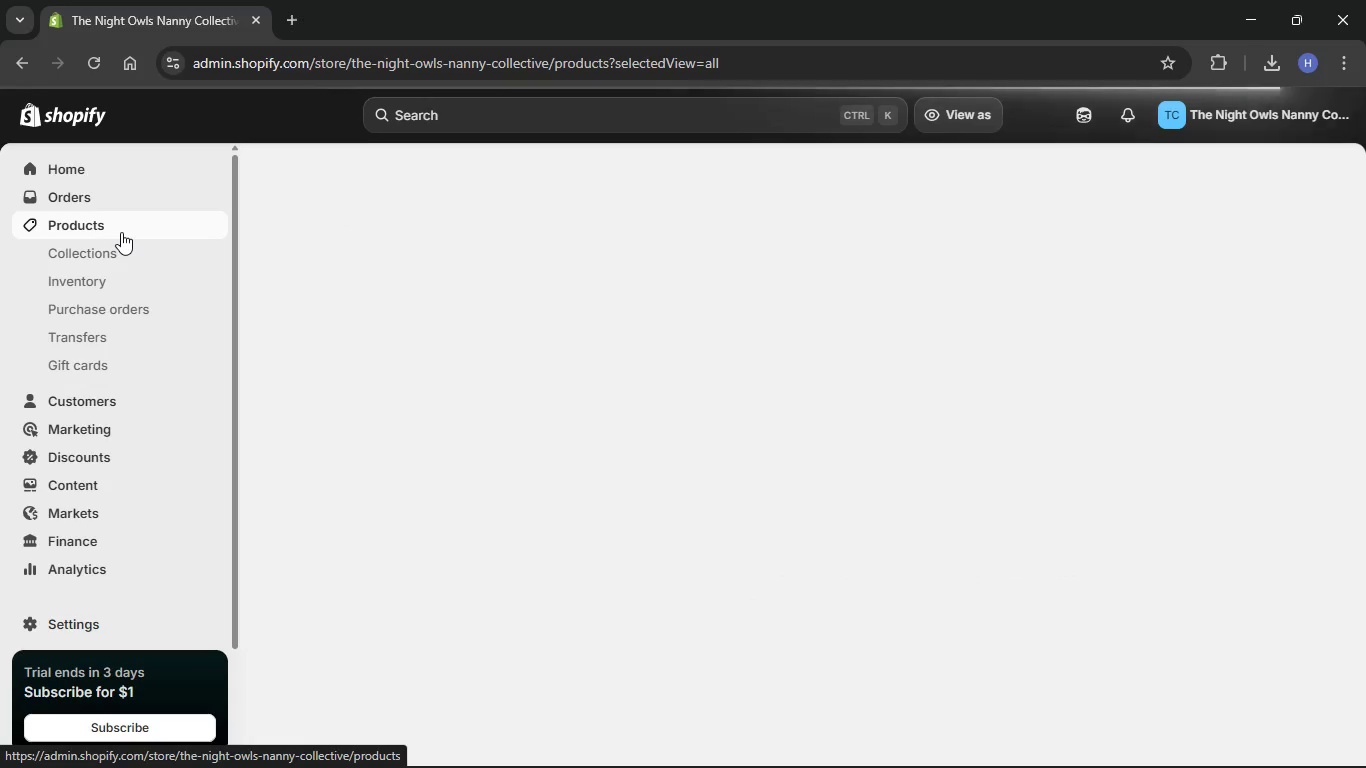 
wait(7.02)
 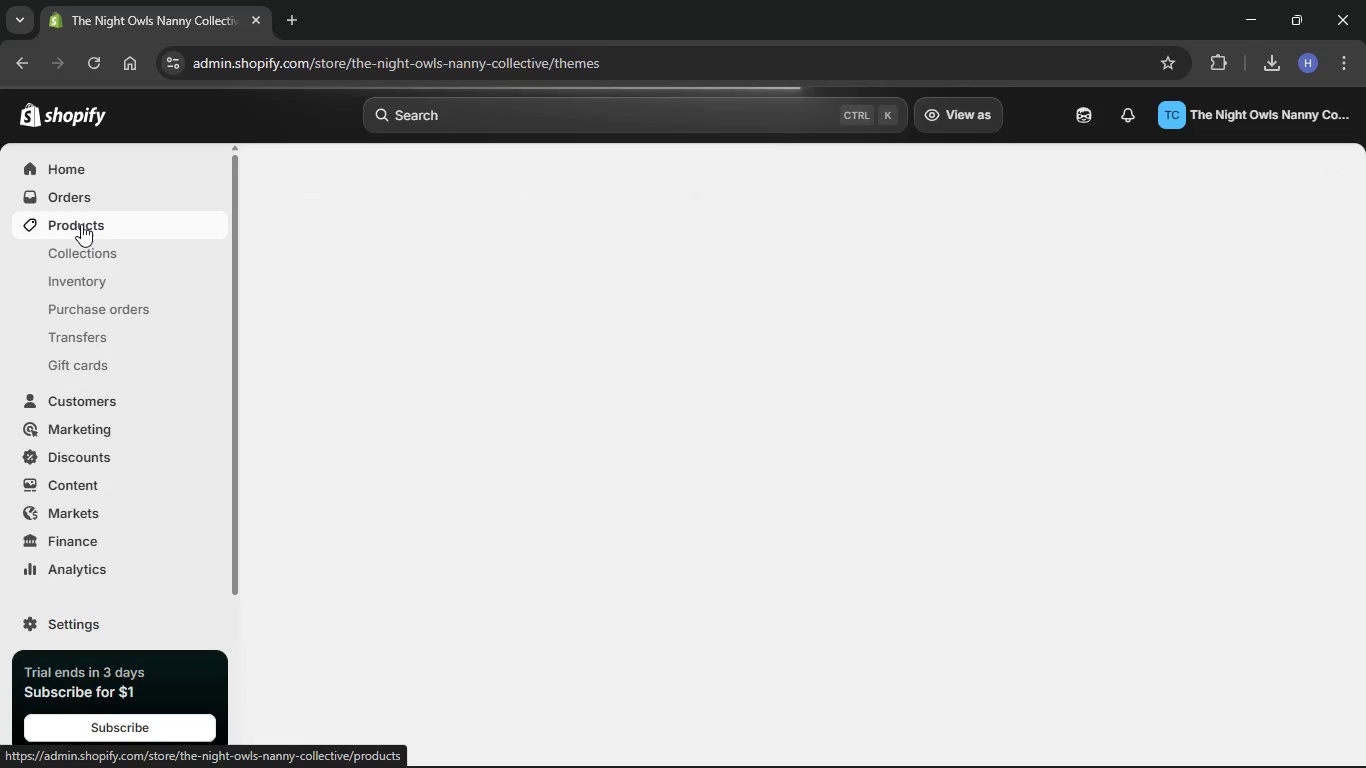 
left_click([1043, 171])
 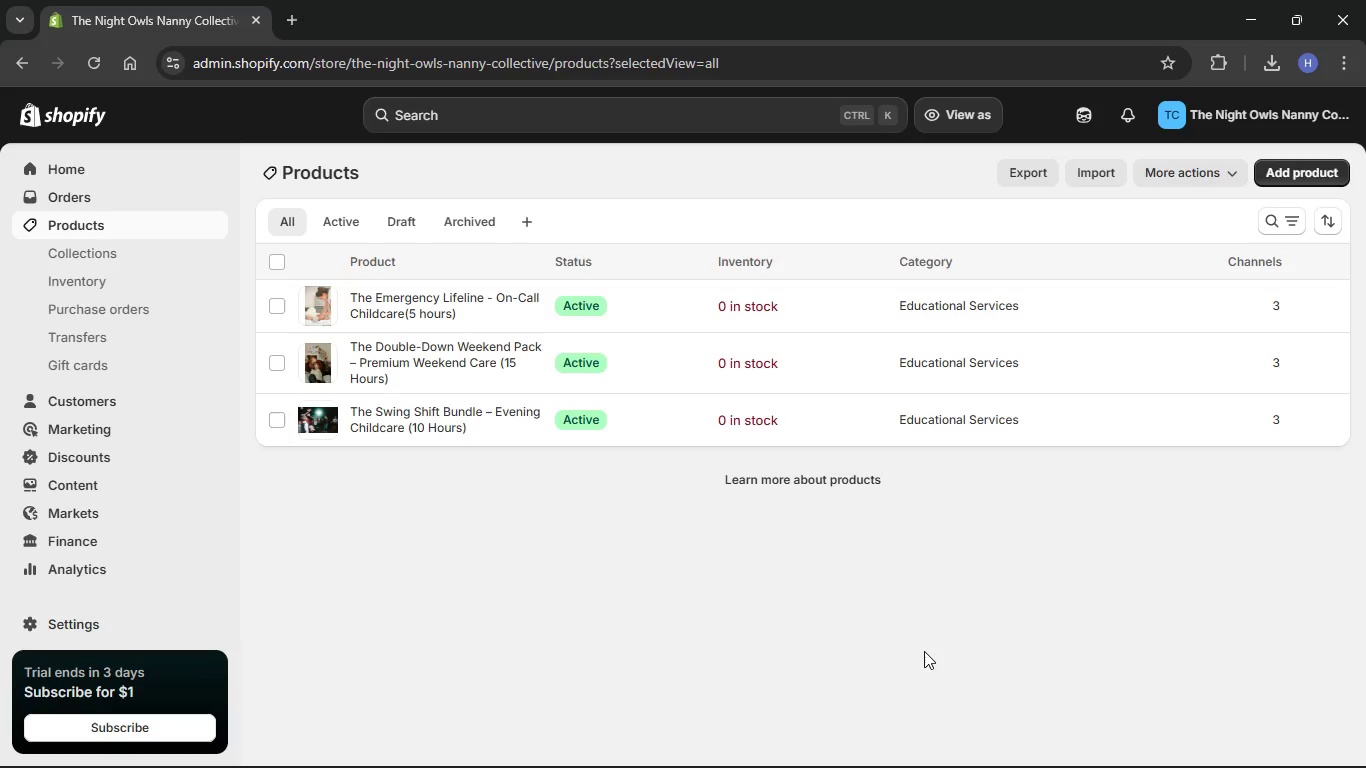 
wait(23.59)
 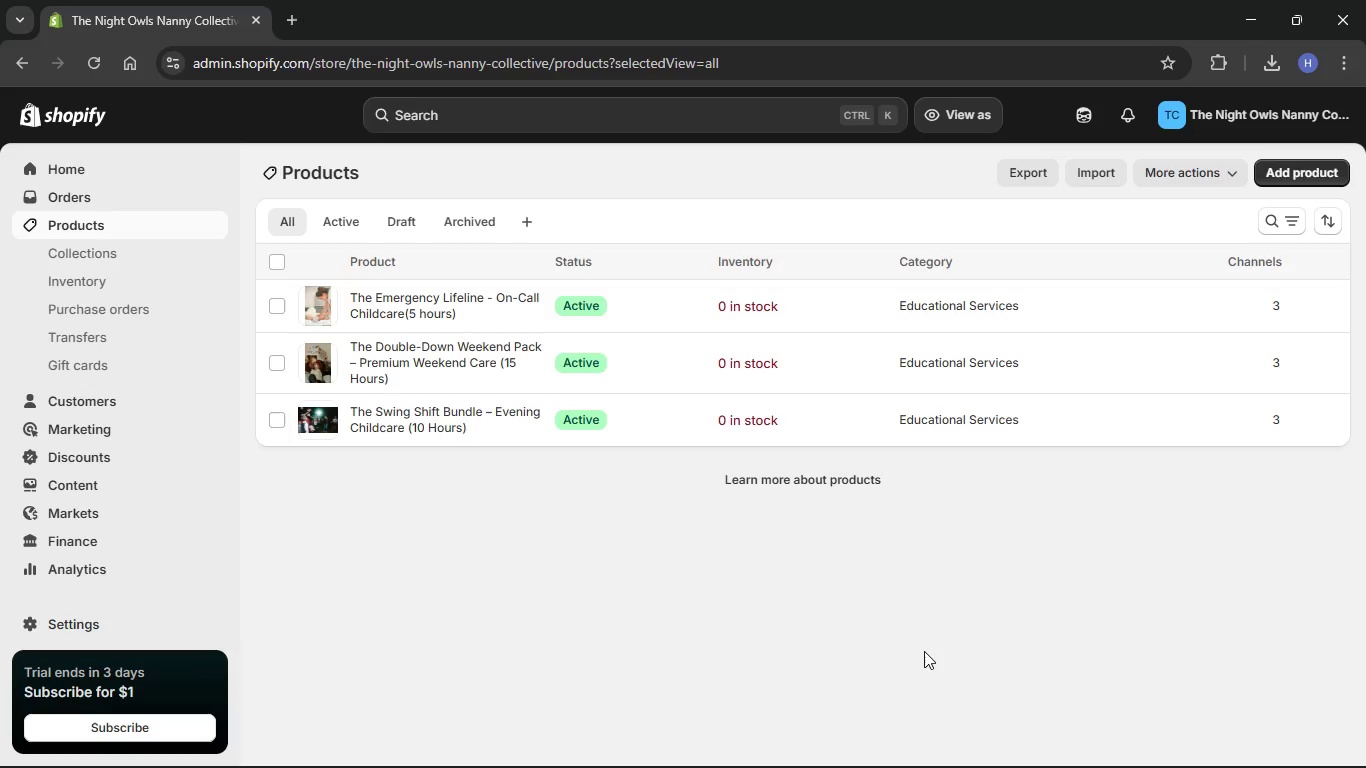 
scroll: coordinate [58, 397], scroll_direction: down, amount: 8.0
 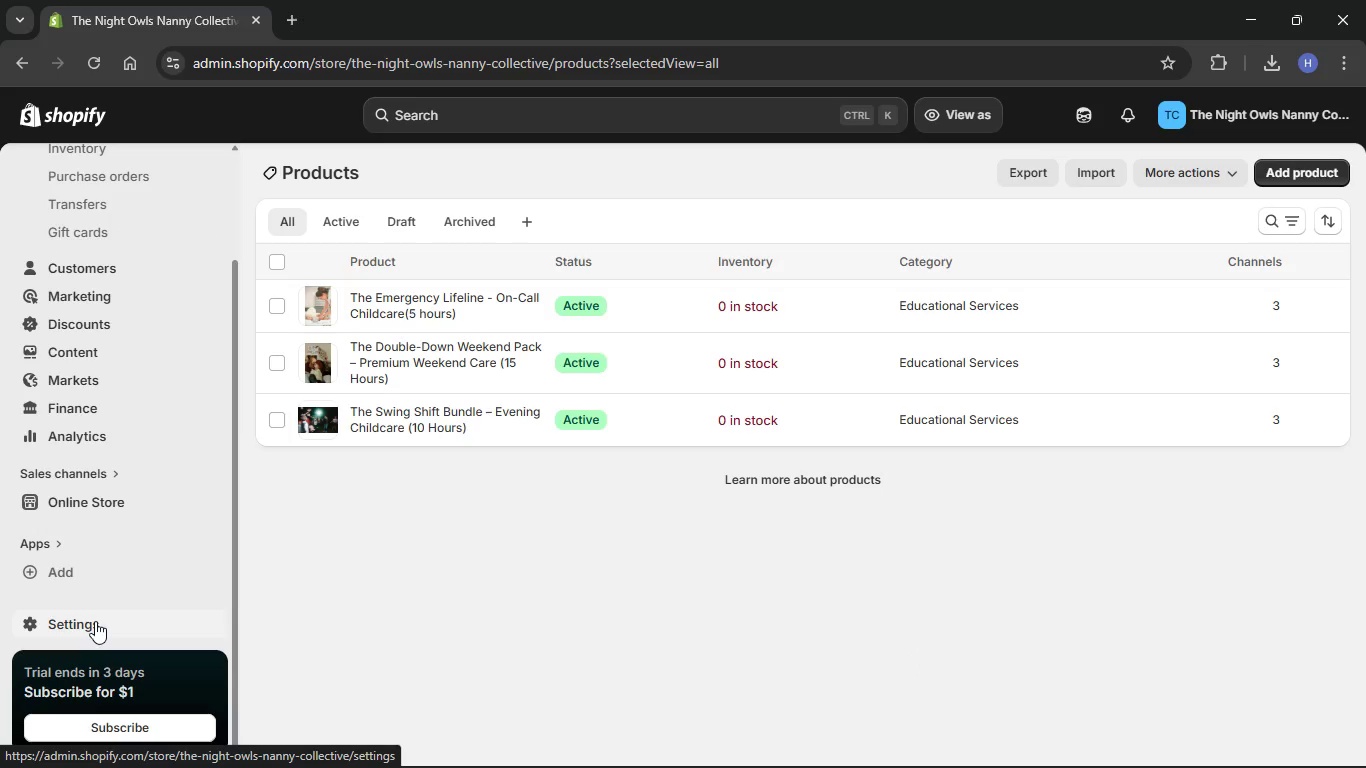 
left_click([62, 510])
 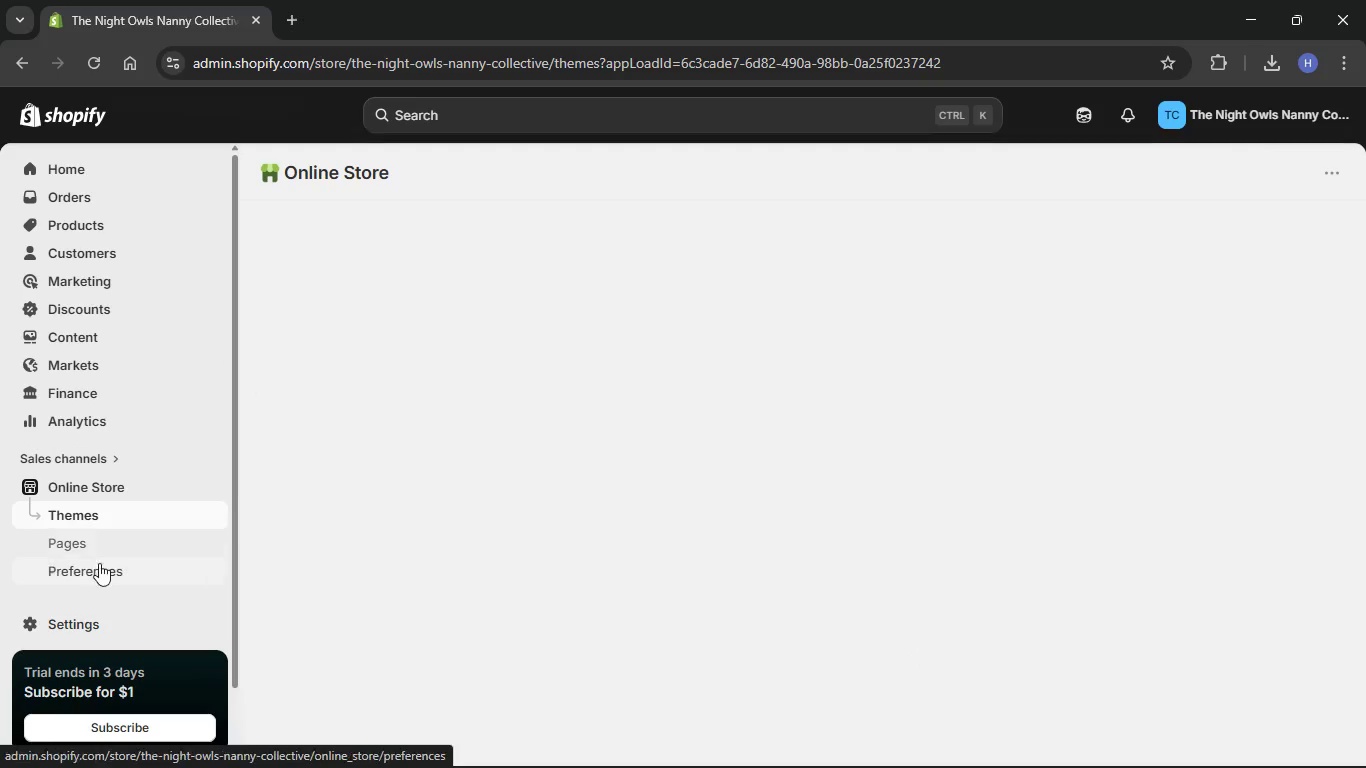 
left_click([101, 569])
 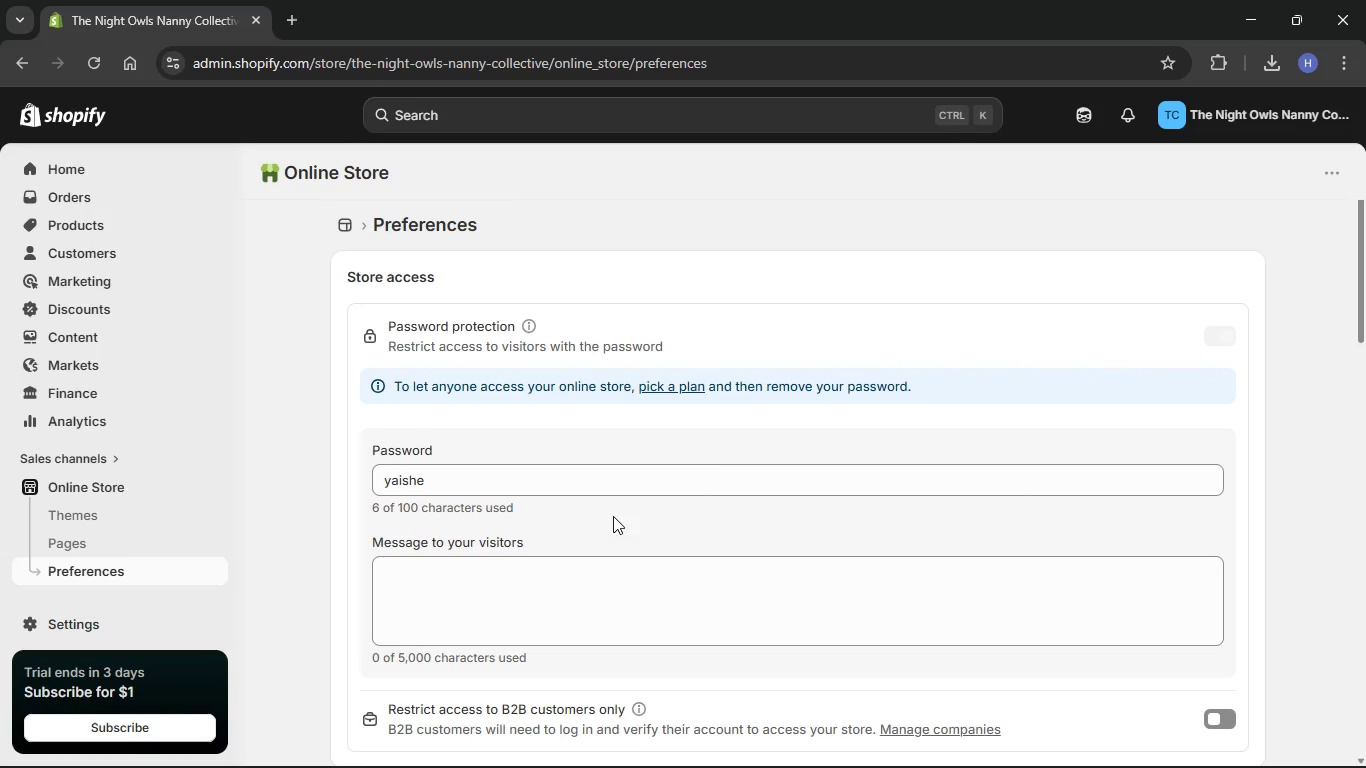 
wait(5.97)
 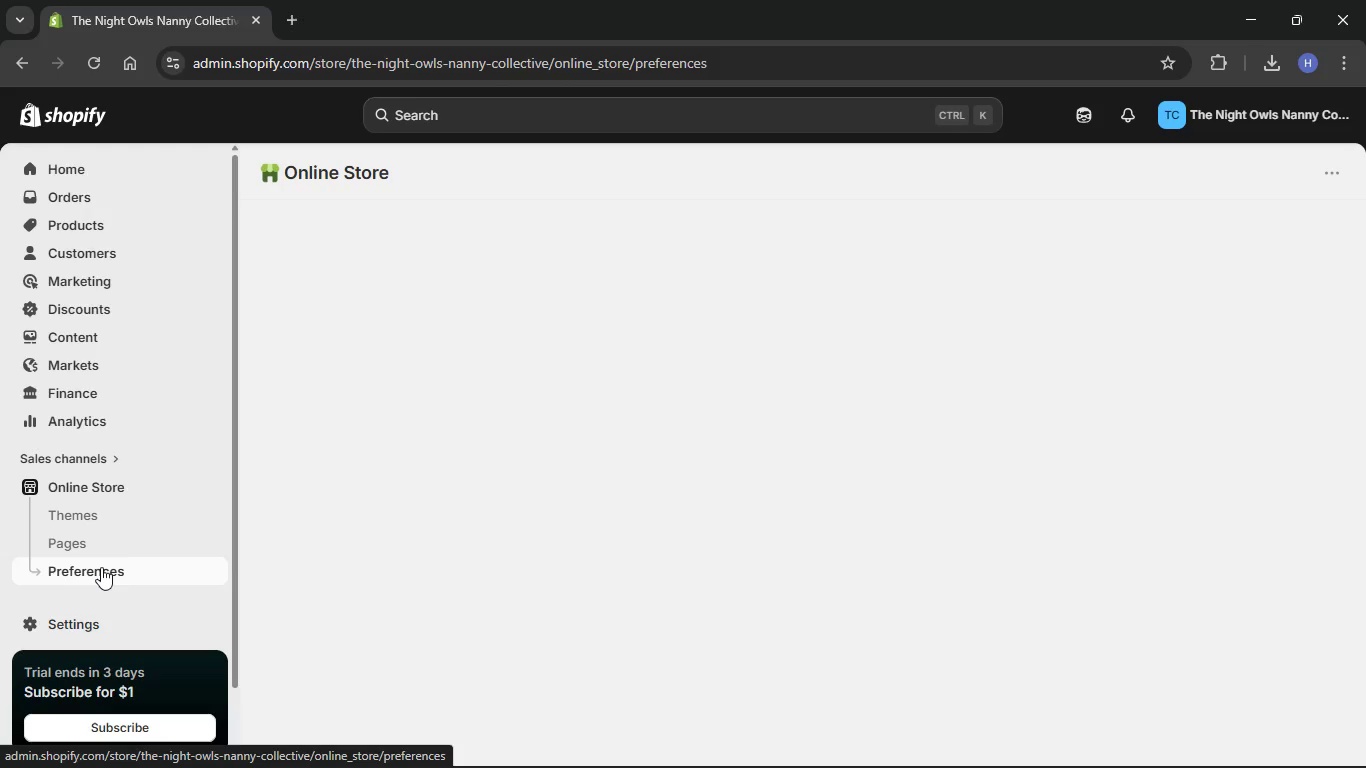 
scroll: coordinate [625, 527], scroll_direction: down, amount: 1.0
 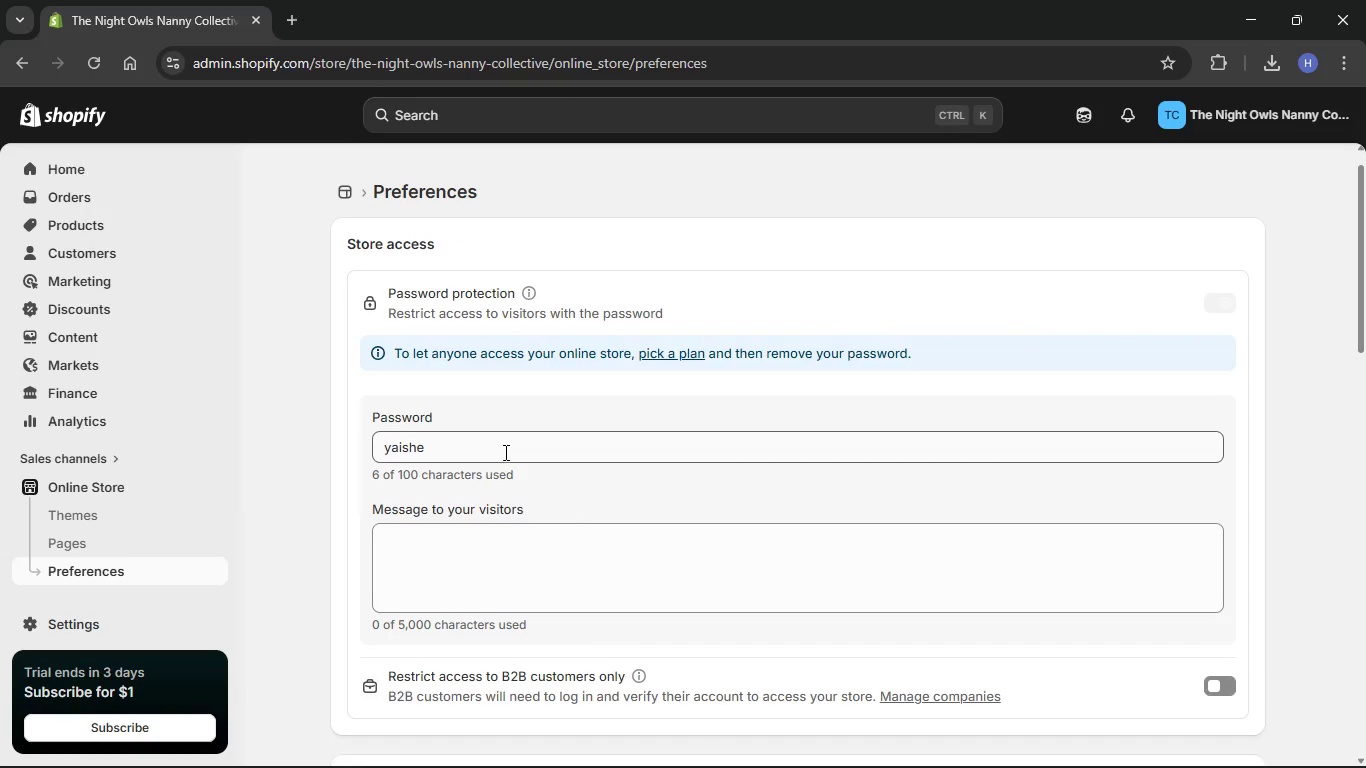 
left_click([504, 452])
 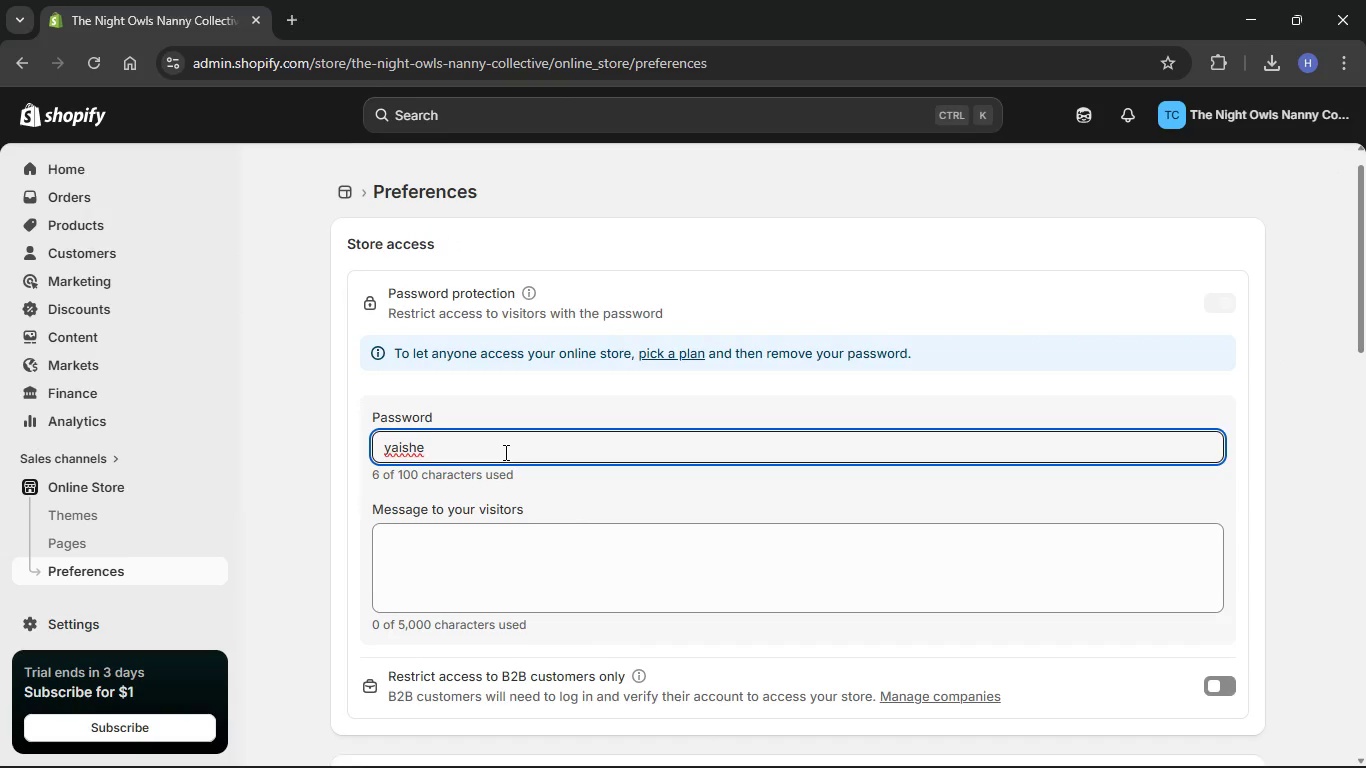 
hold_key(key=Backspace, duration=0.64)
 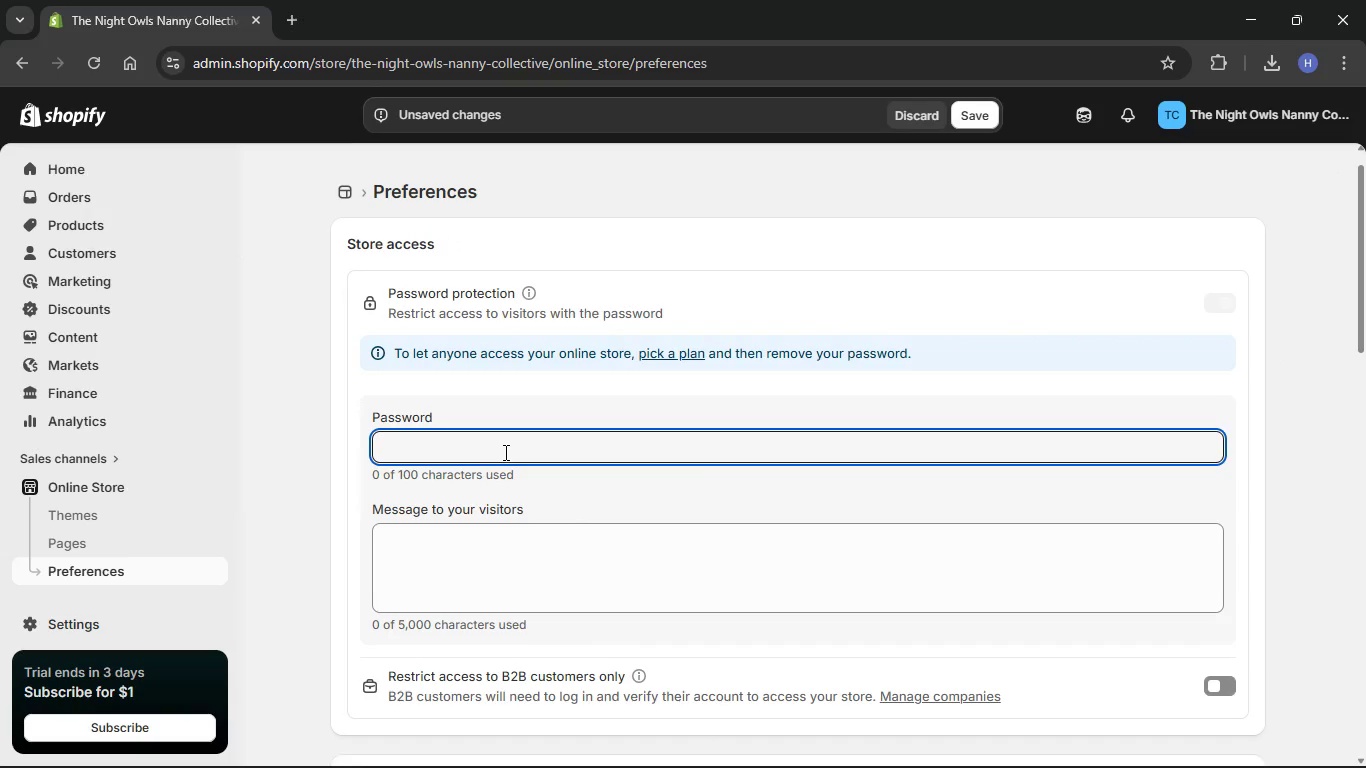 
key(Backspace)
type(Ni)
key(Backspace)
key(Backspace)
type(nightowl123)
 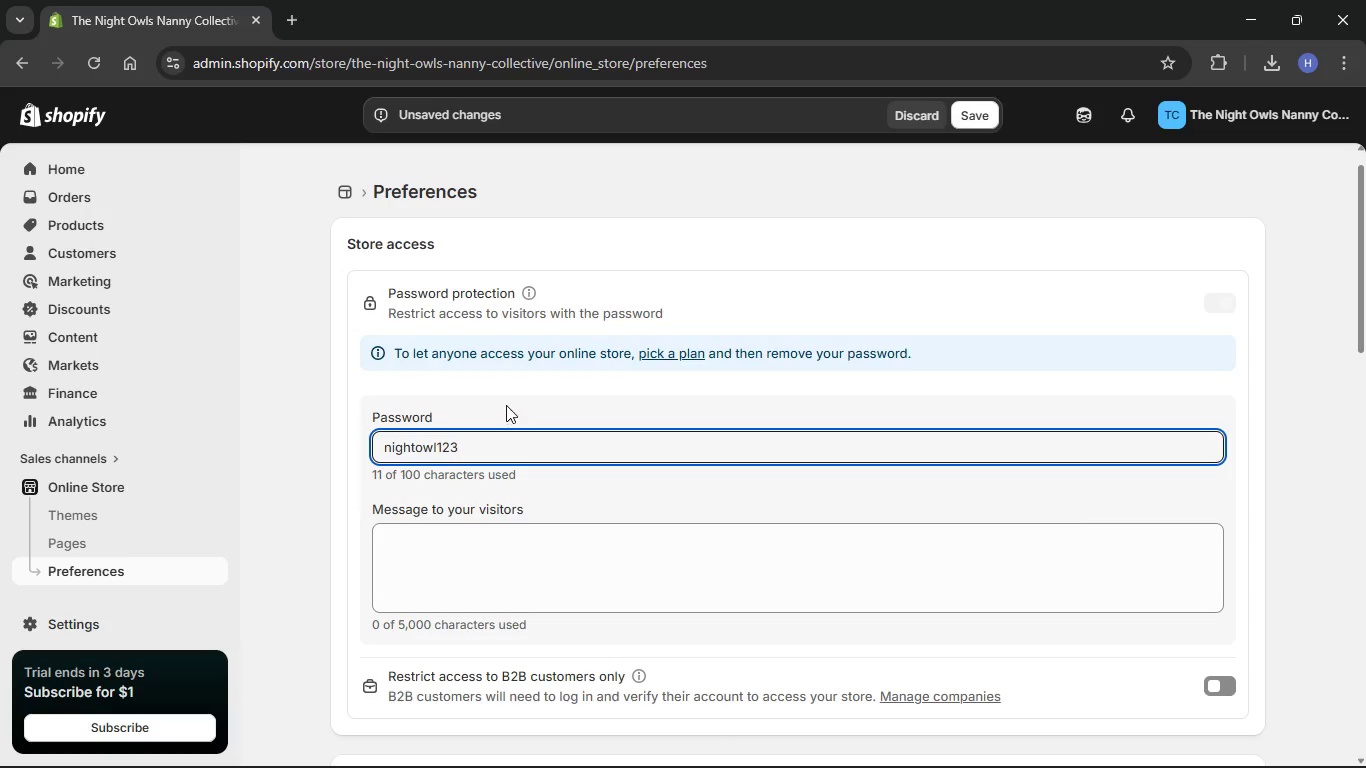 
scroll: coordinate [511, 394], scroll_direction: down, amount: 9.0
 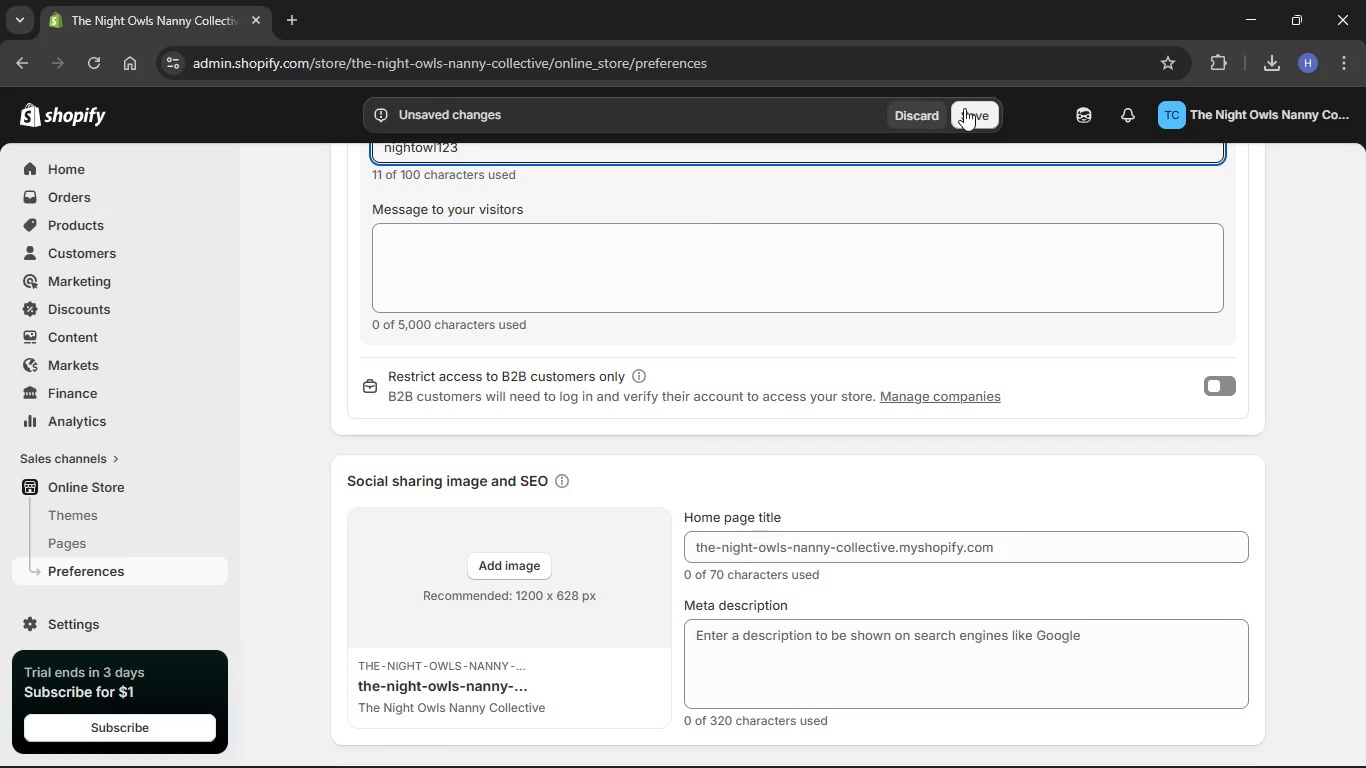 
left_click([964, 108])
 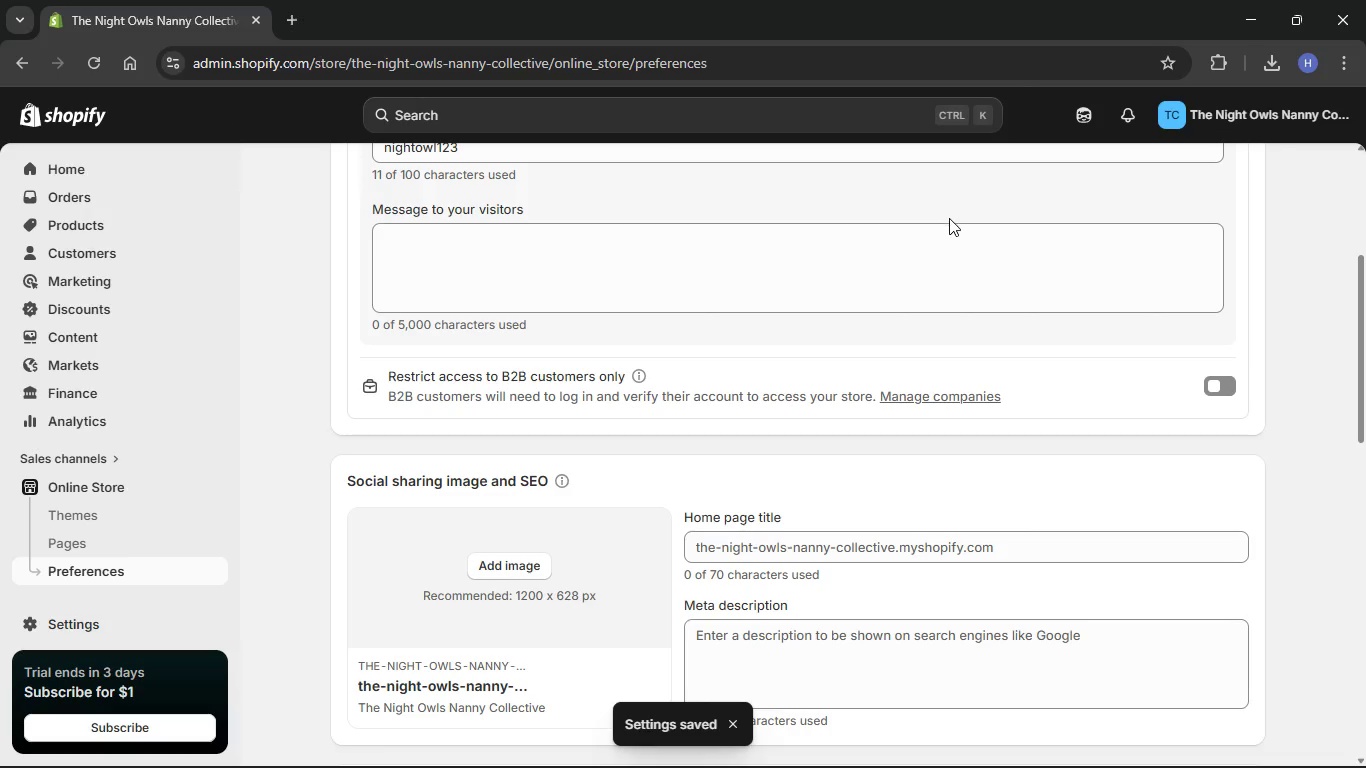 
scroll: coordinate [944, 228], scroll_direction: up, amount: 10.0
 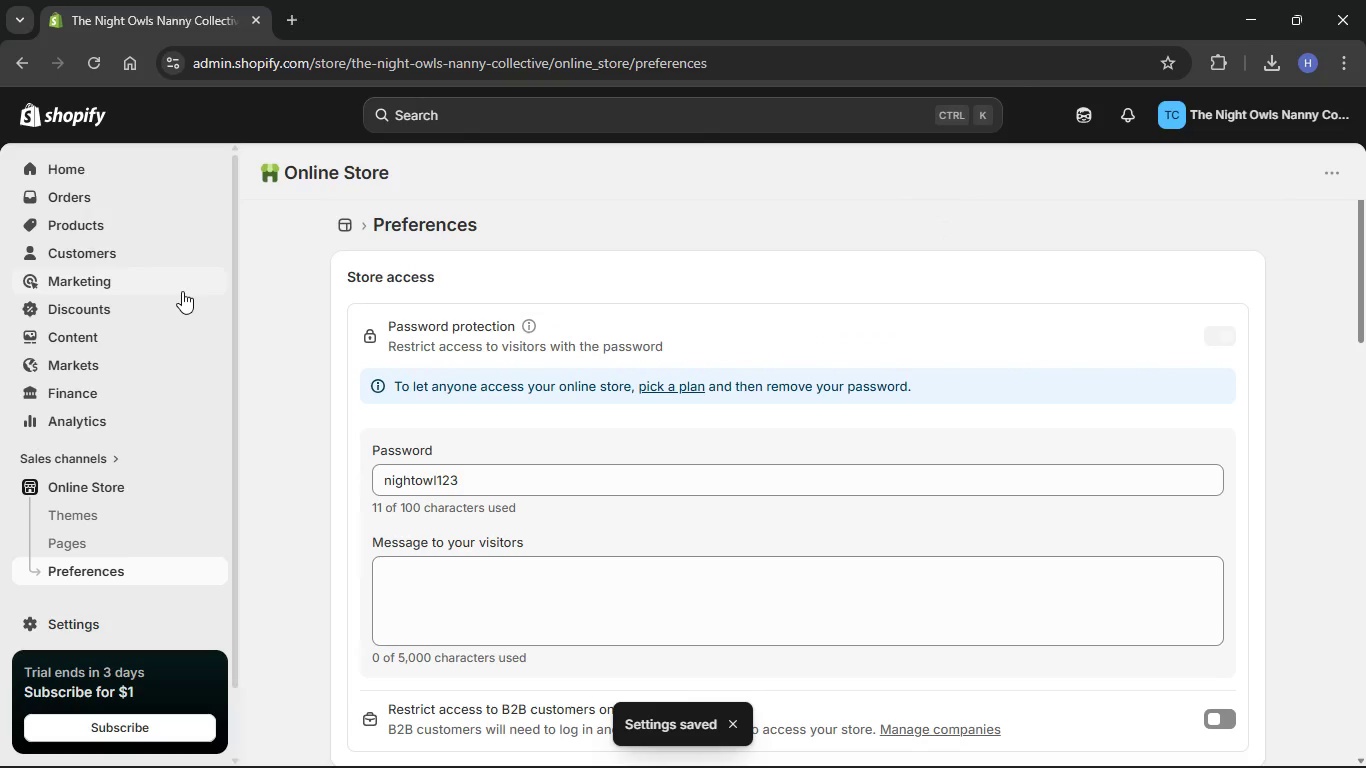 
scroll: coordinate [120, 326], scroll_direction: down, amount: 4.0
 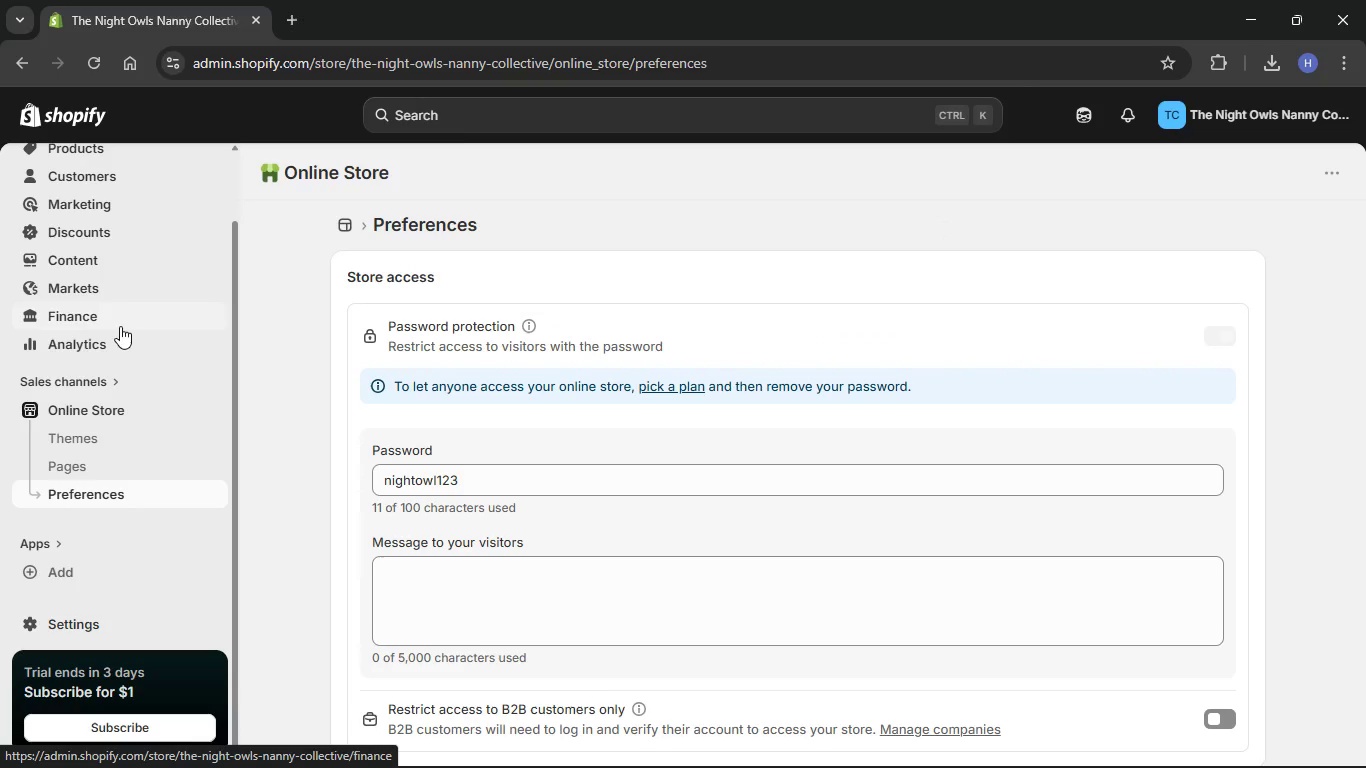 
scroll: coordinate [120, 326], scroll_direction: up, amount: 5.0
 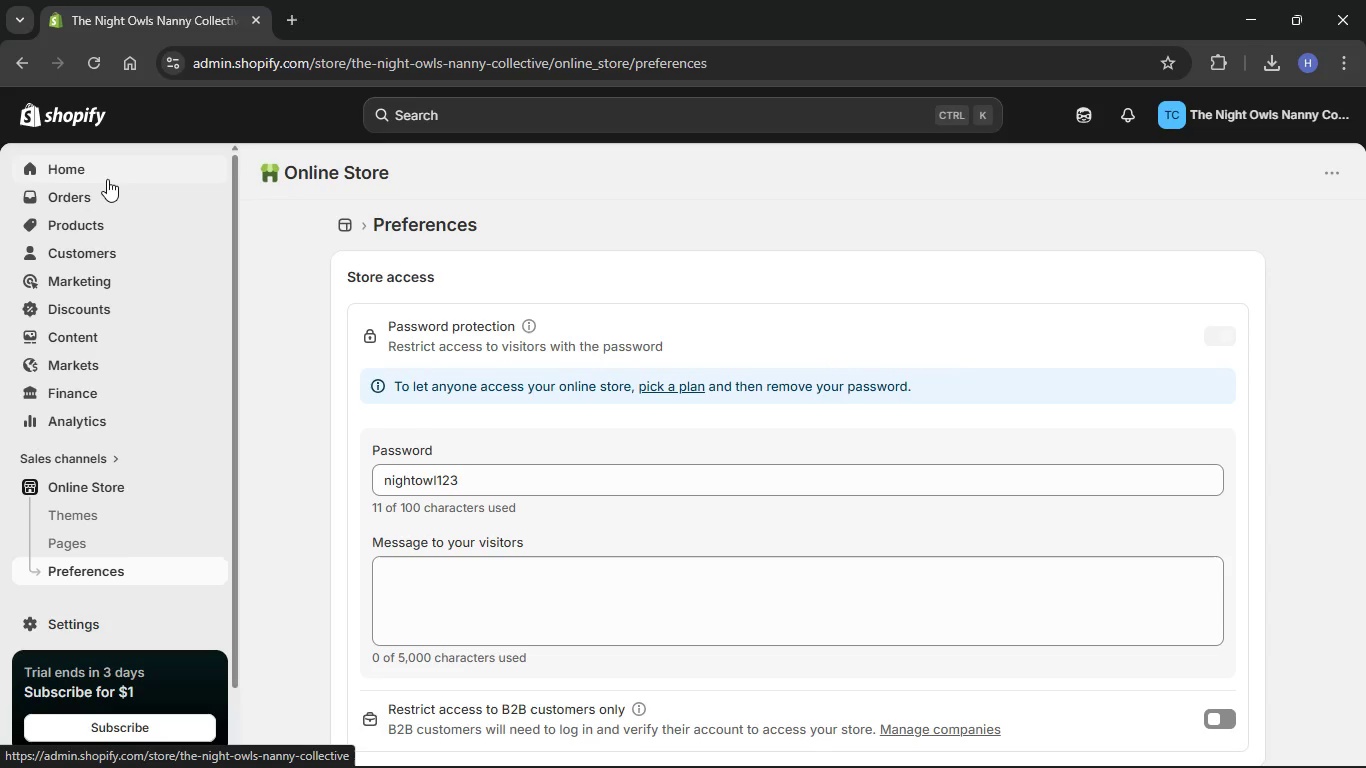 
left_click([107, 179])
 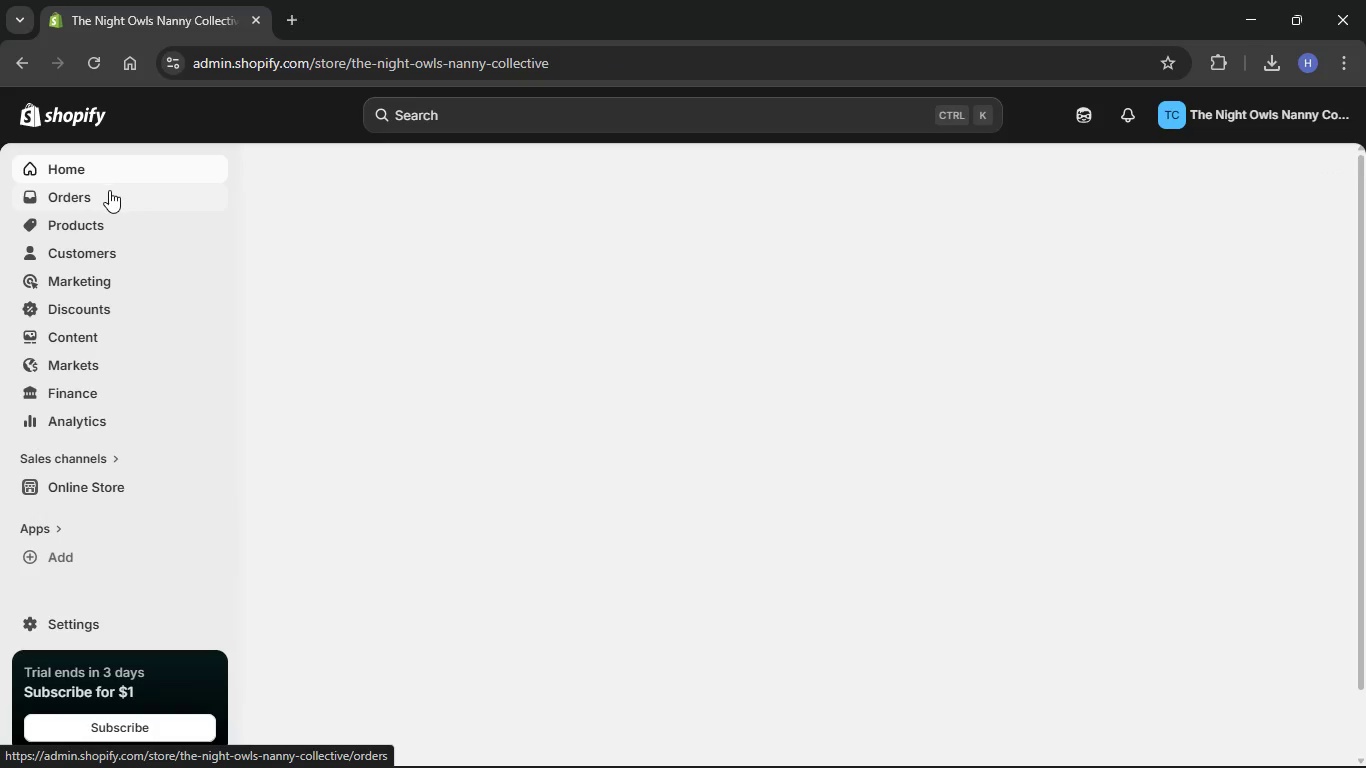 
mouse_move([693, 440])
 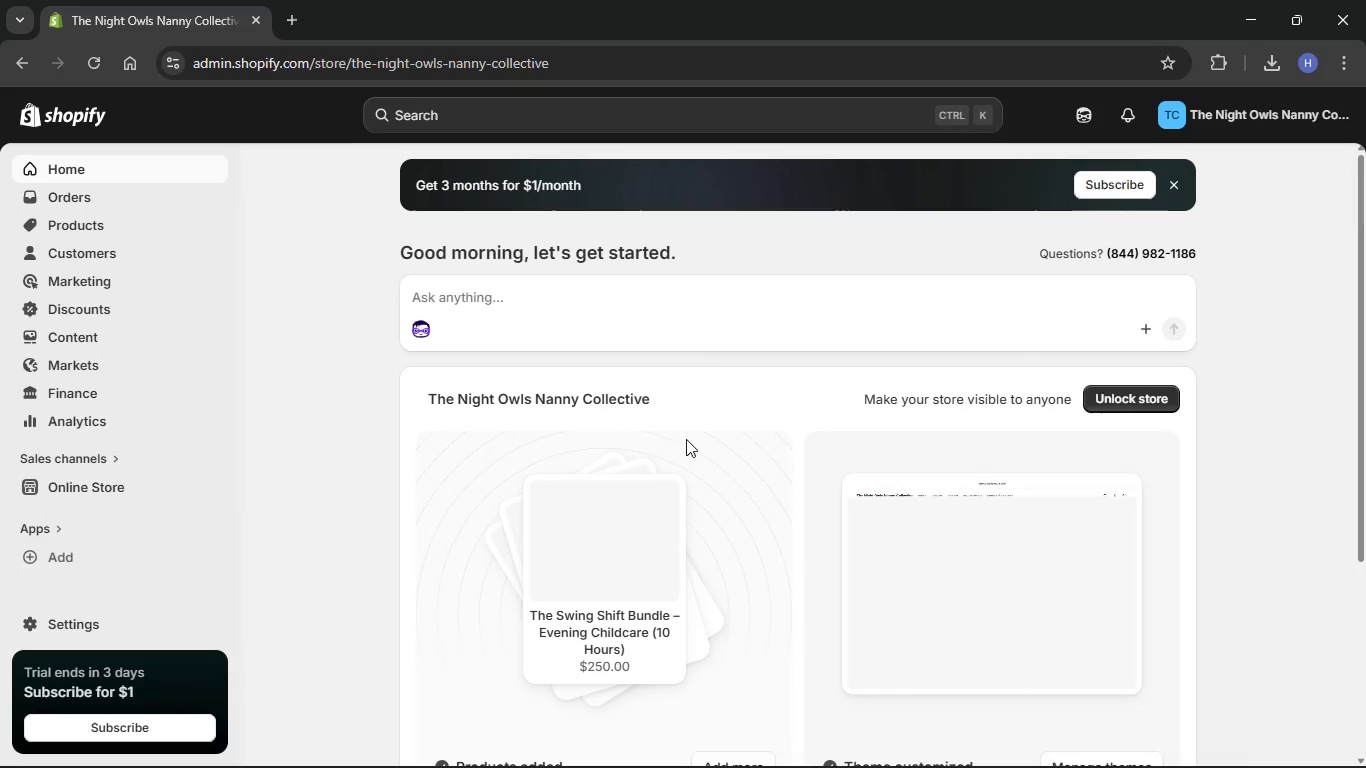 
scroll: coordinate [683, 440], scroll_direction: down, amount: 7.0
 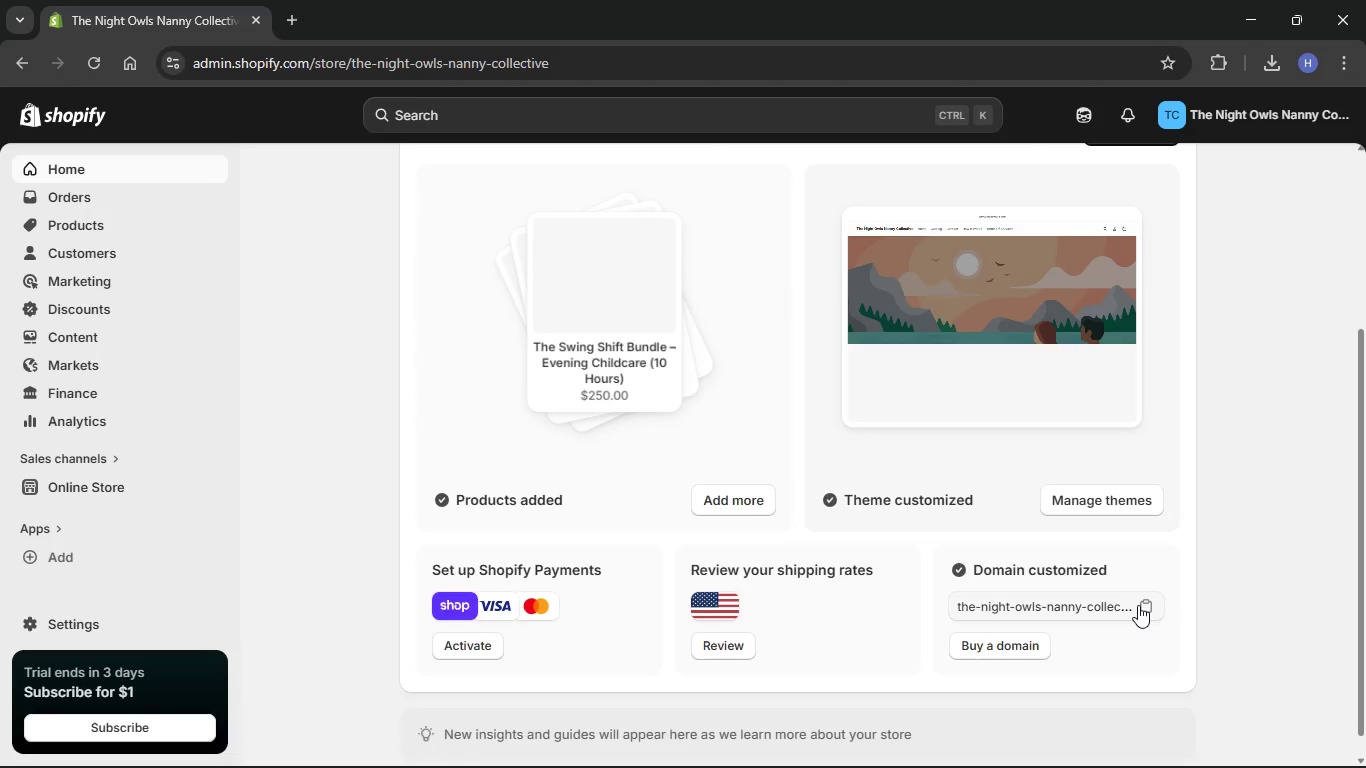 
wait(5.58)
 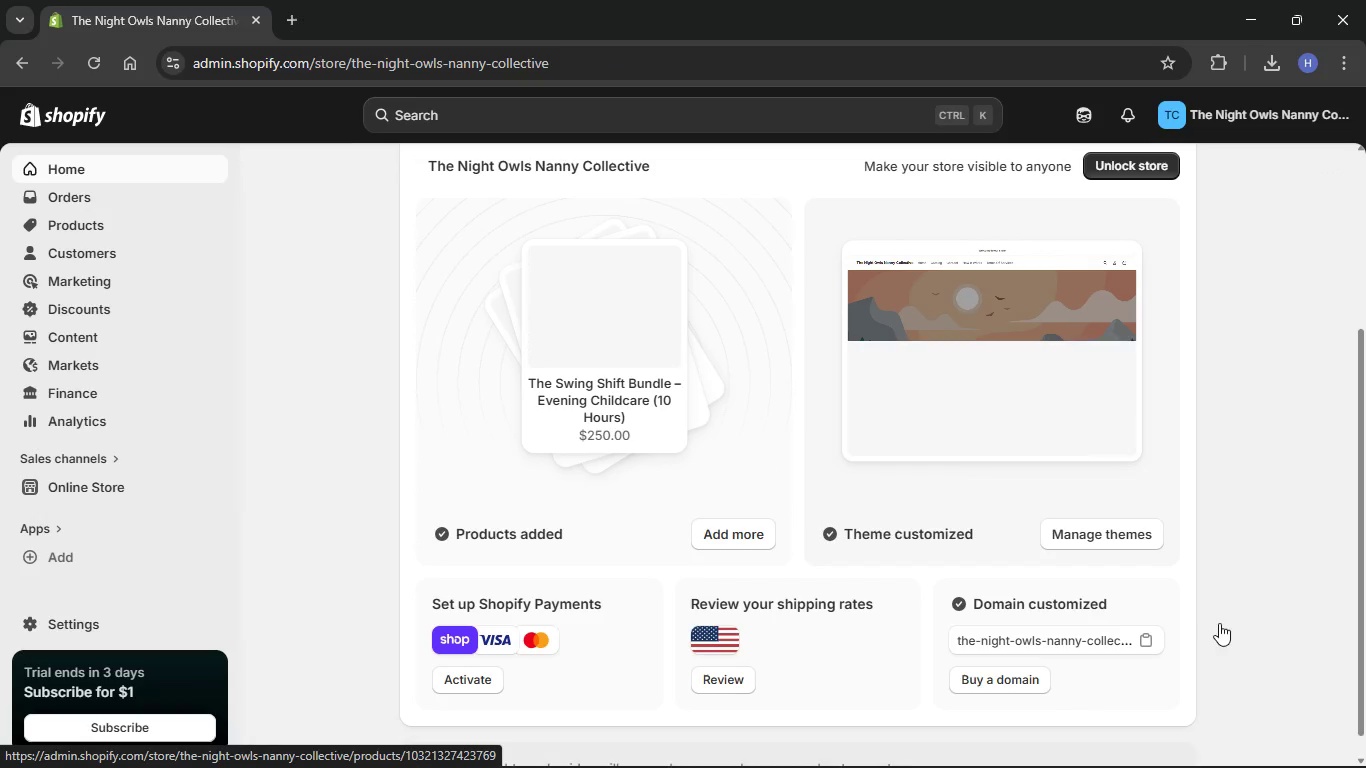 
left_click([1146, 608])
 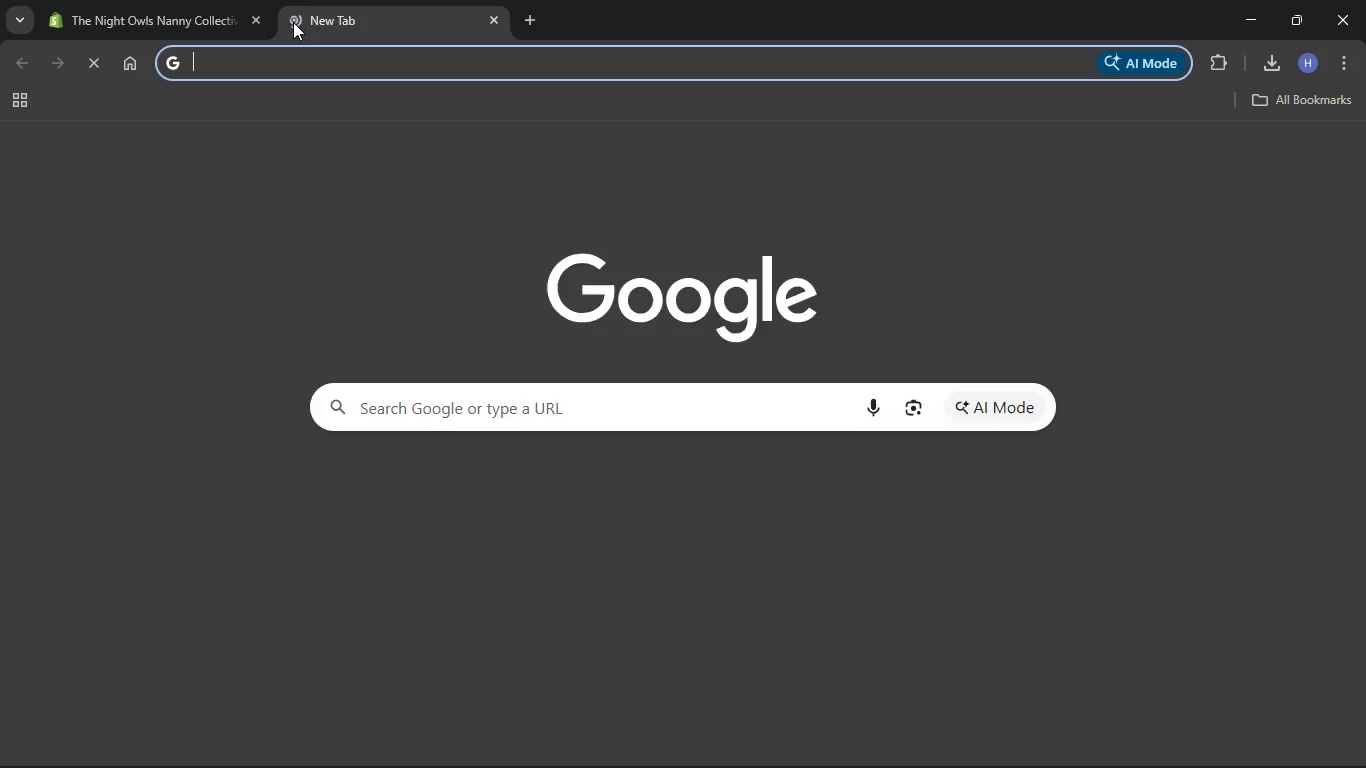 
key(Control+V)
 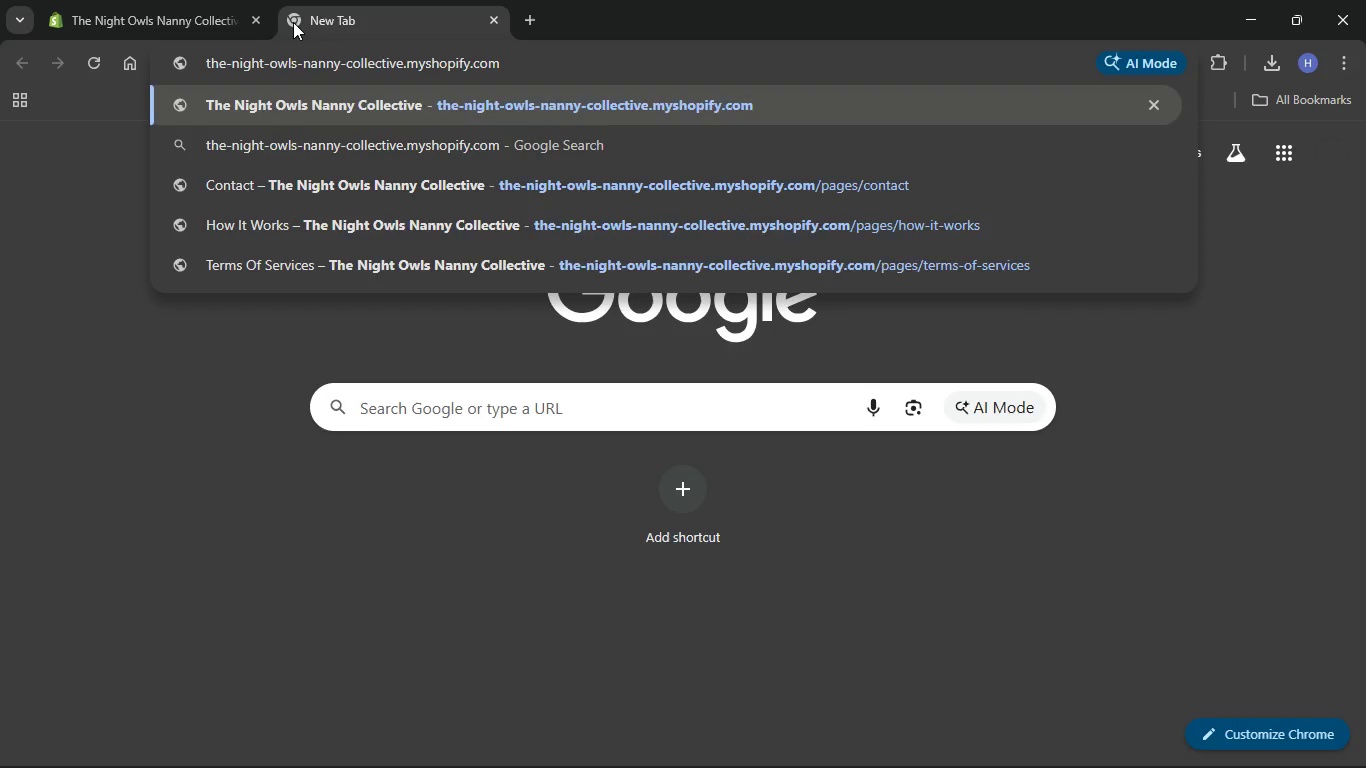 
key(Enter)
 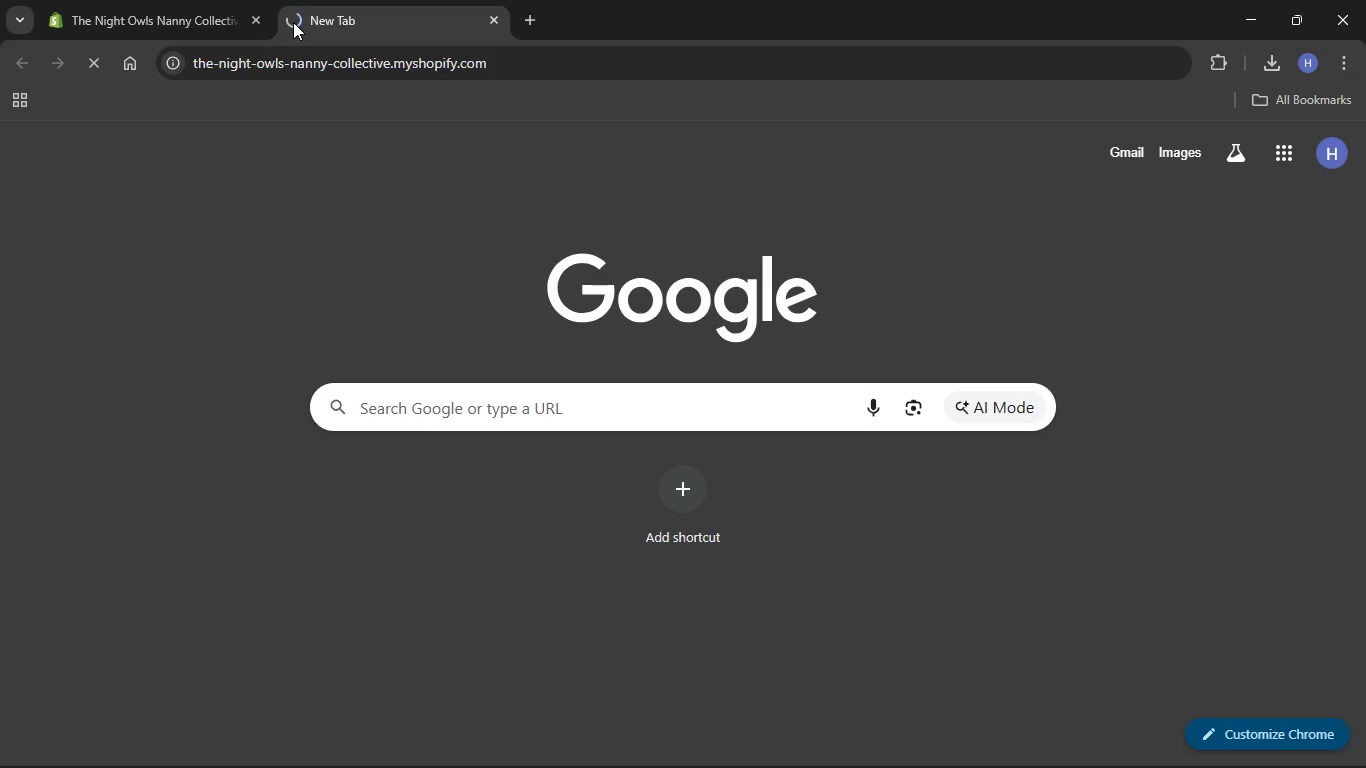 
wait(9.52)
 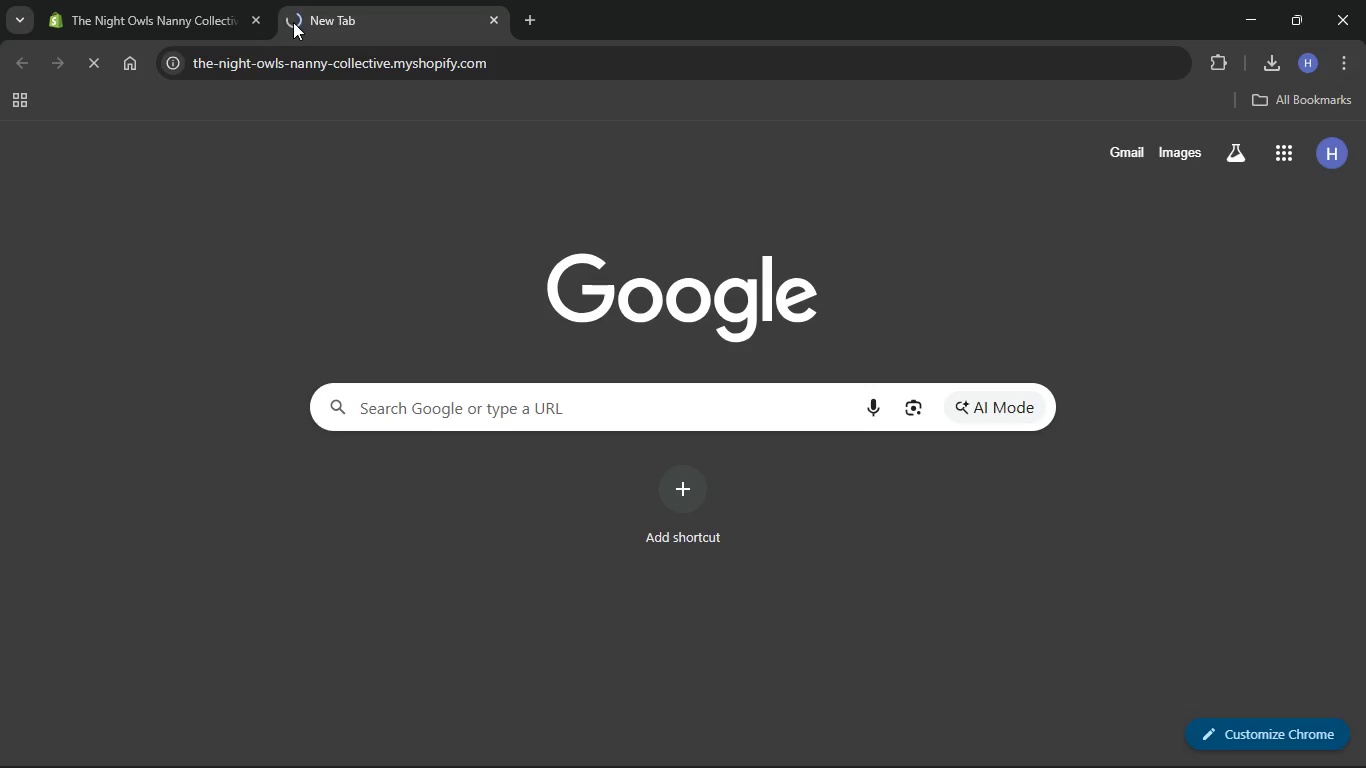 
left_click([517, 722])
 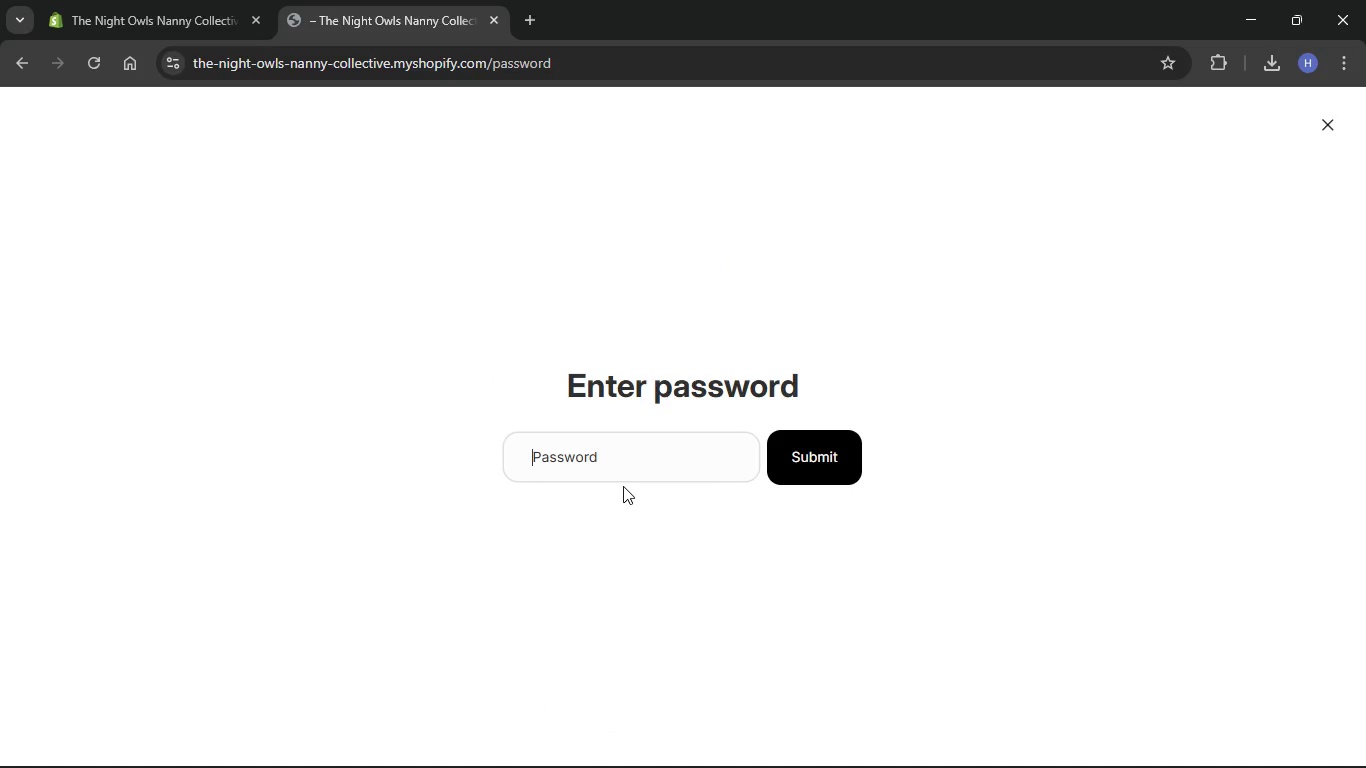 
type([redacted])
 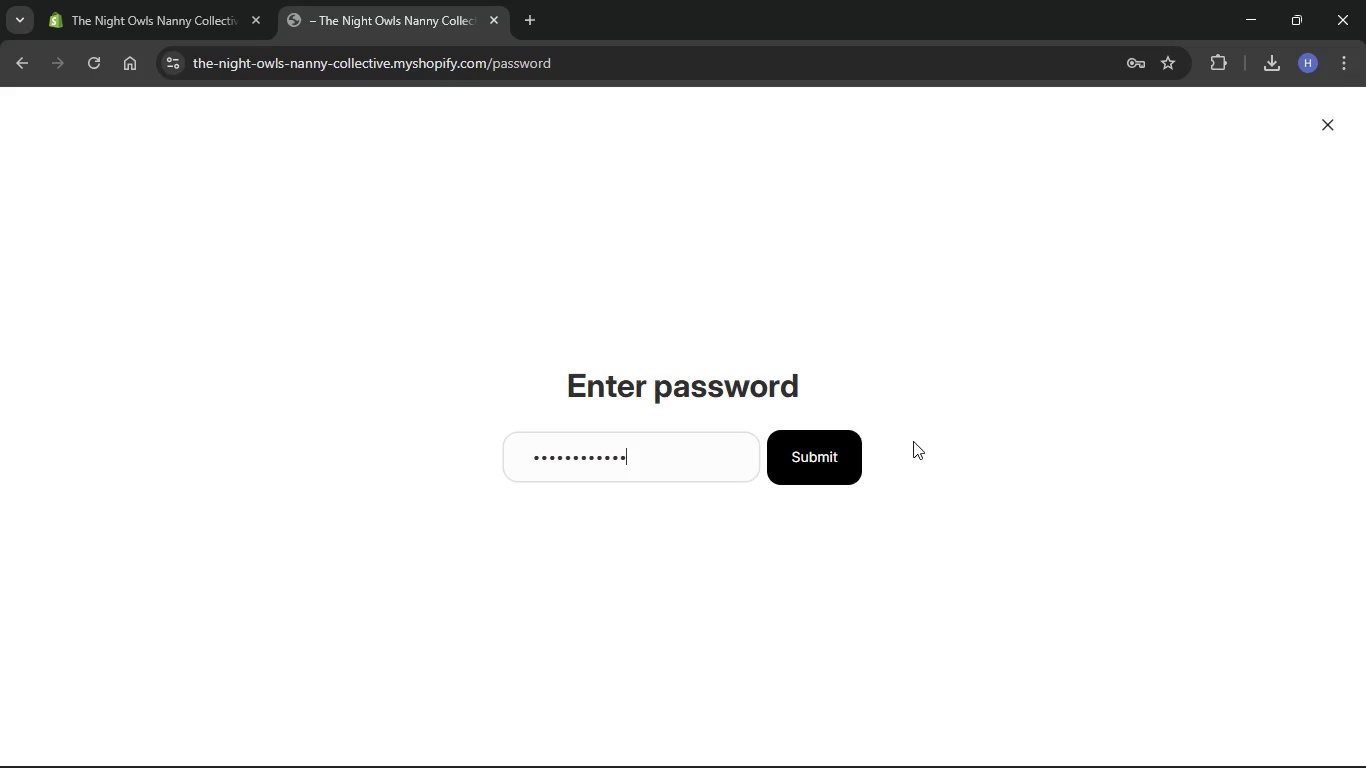 
left_click([827, 454])
 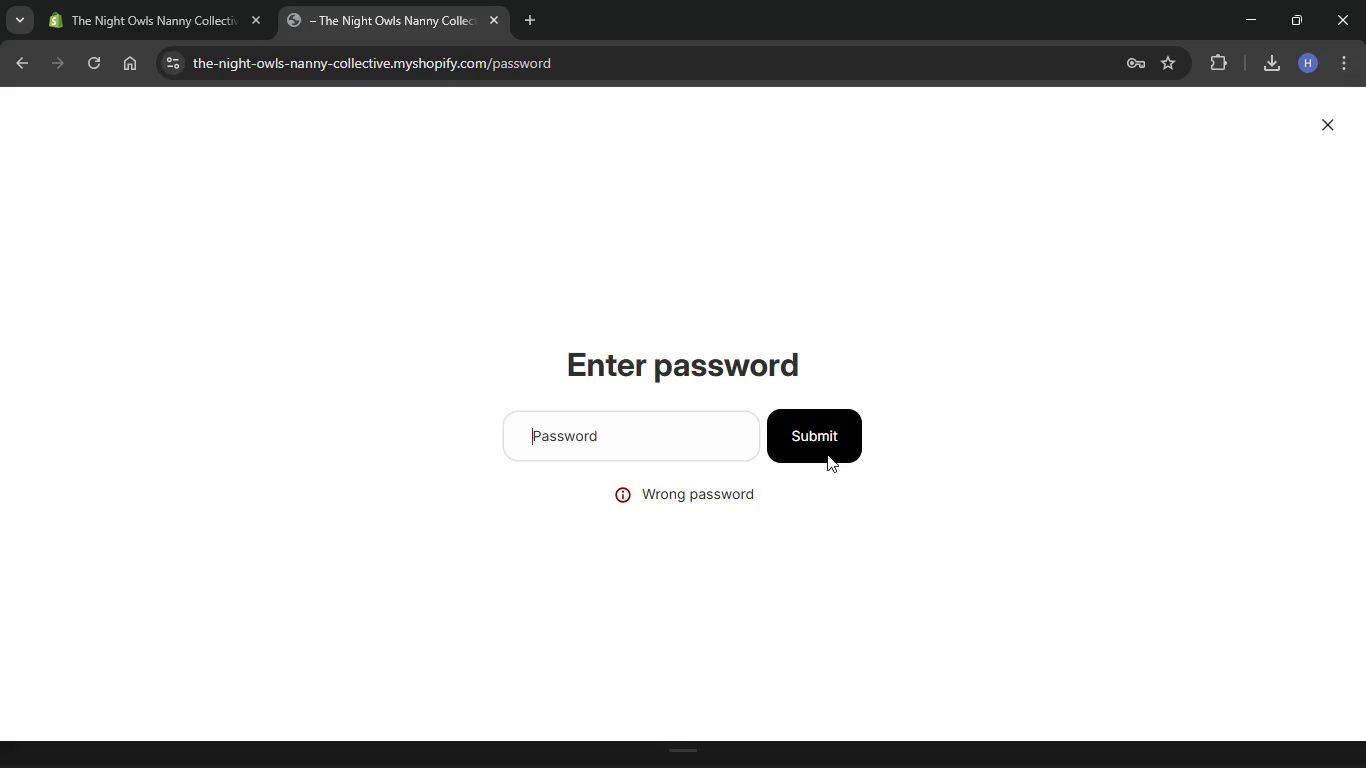 
type([redacted])
 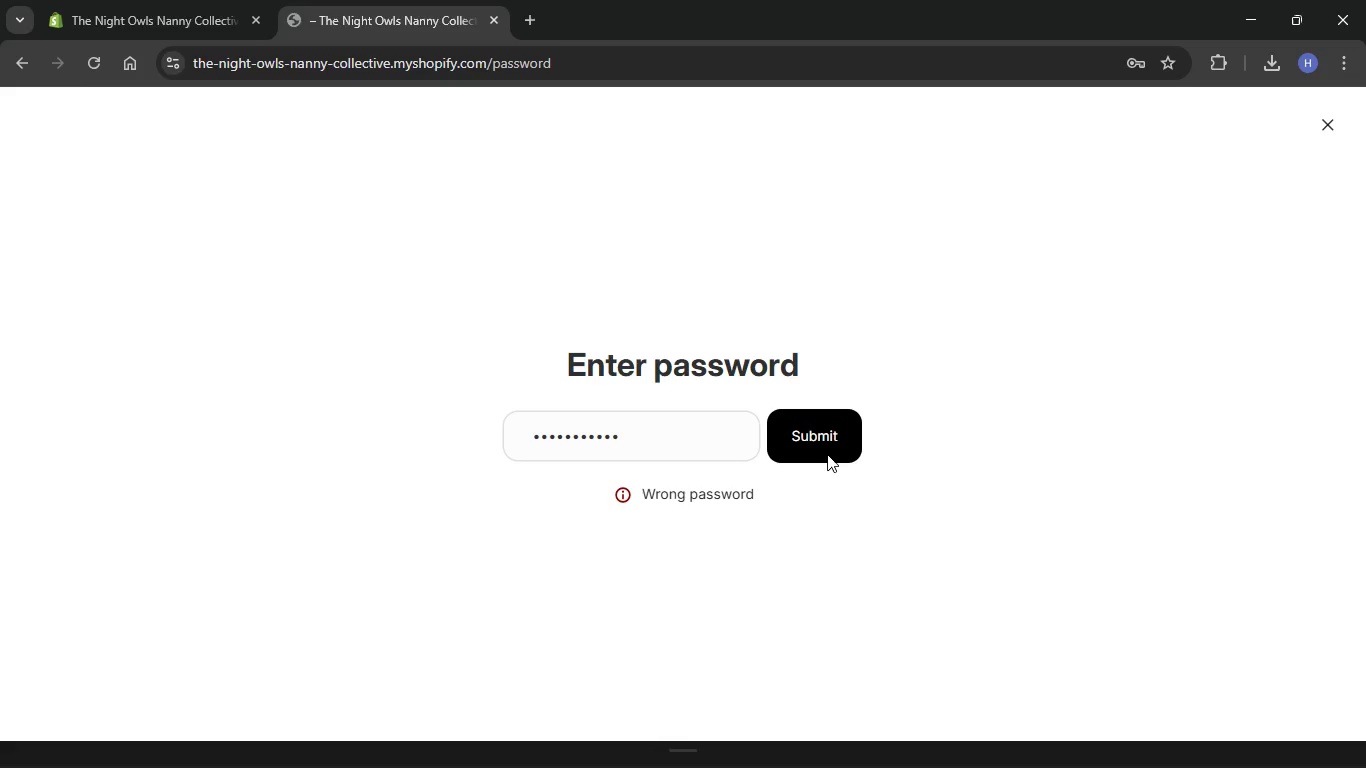 
key(Enter)
 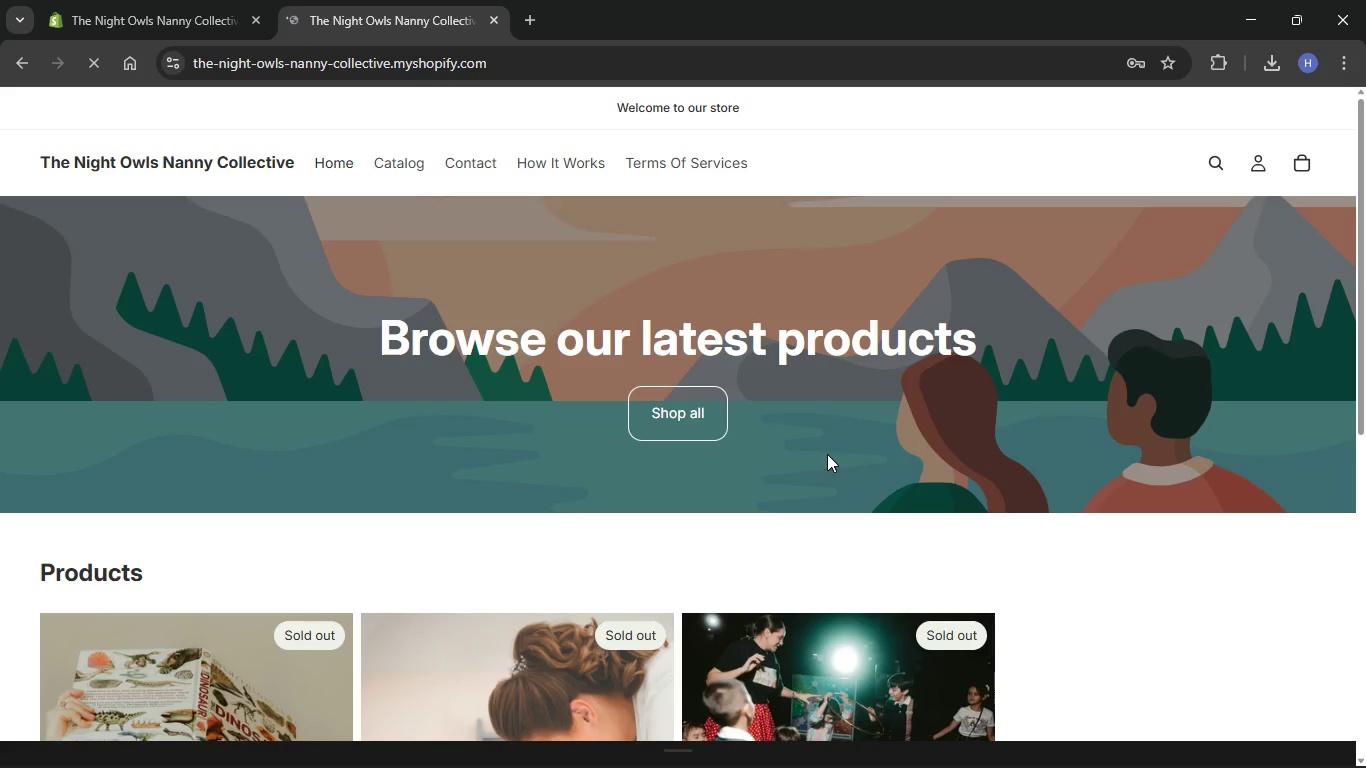 
wait(5.36)
 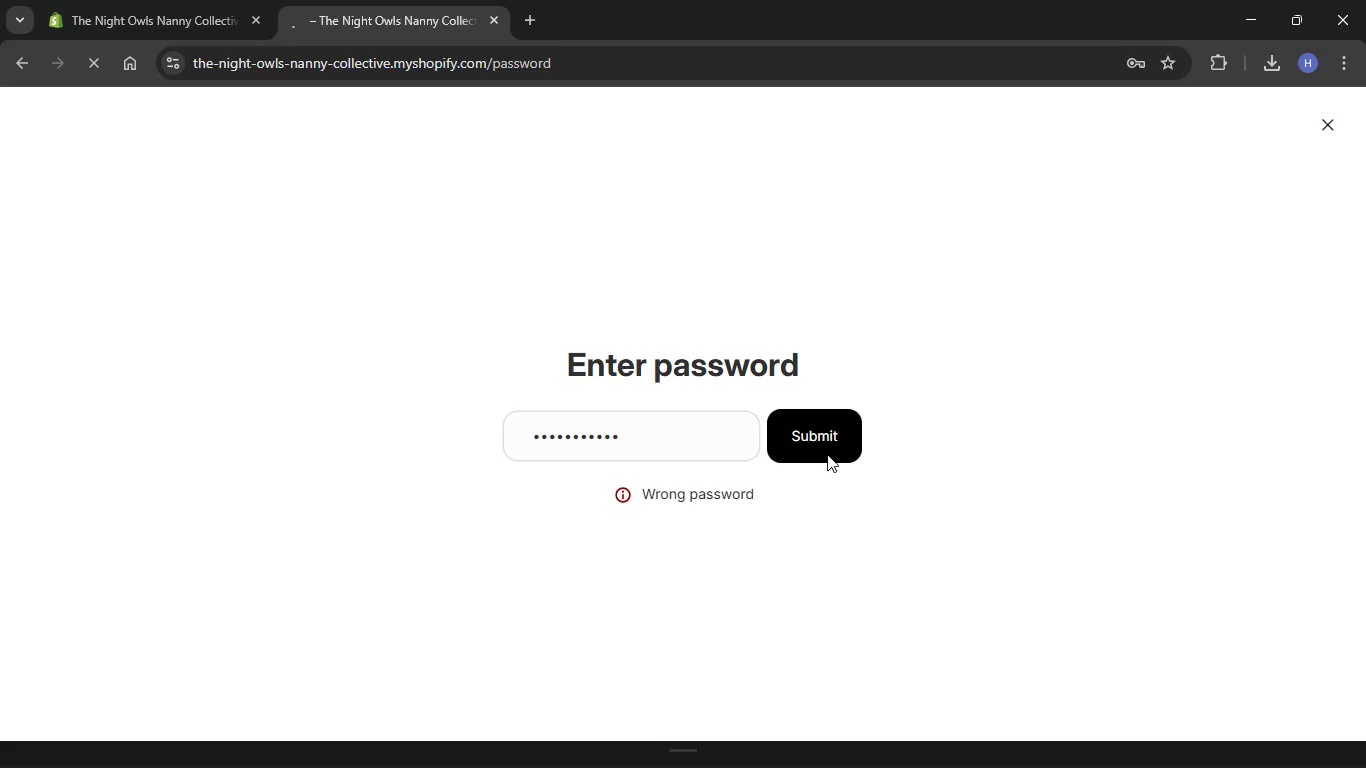 
left_click([1136, 371])
 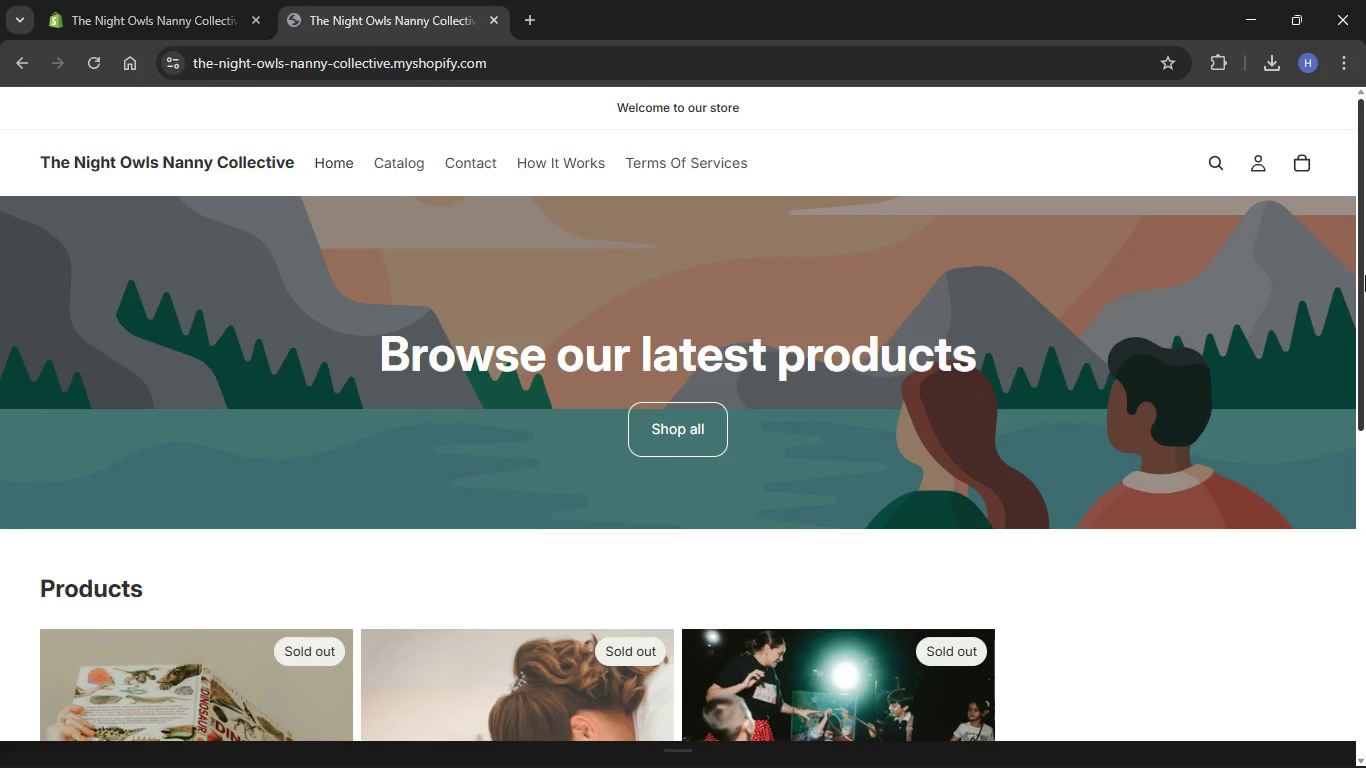 
left_click_drag(start_coordinate=[1365, 275], to_coordinate=[1365, 206])
 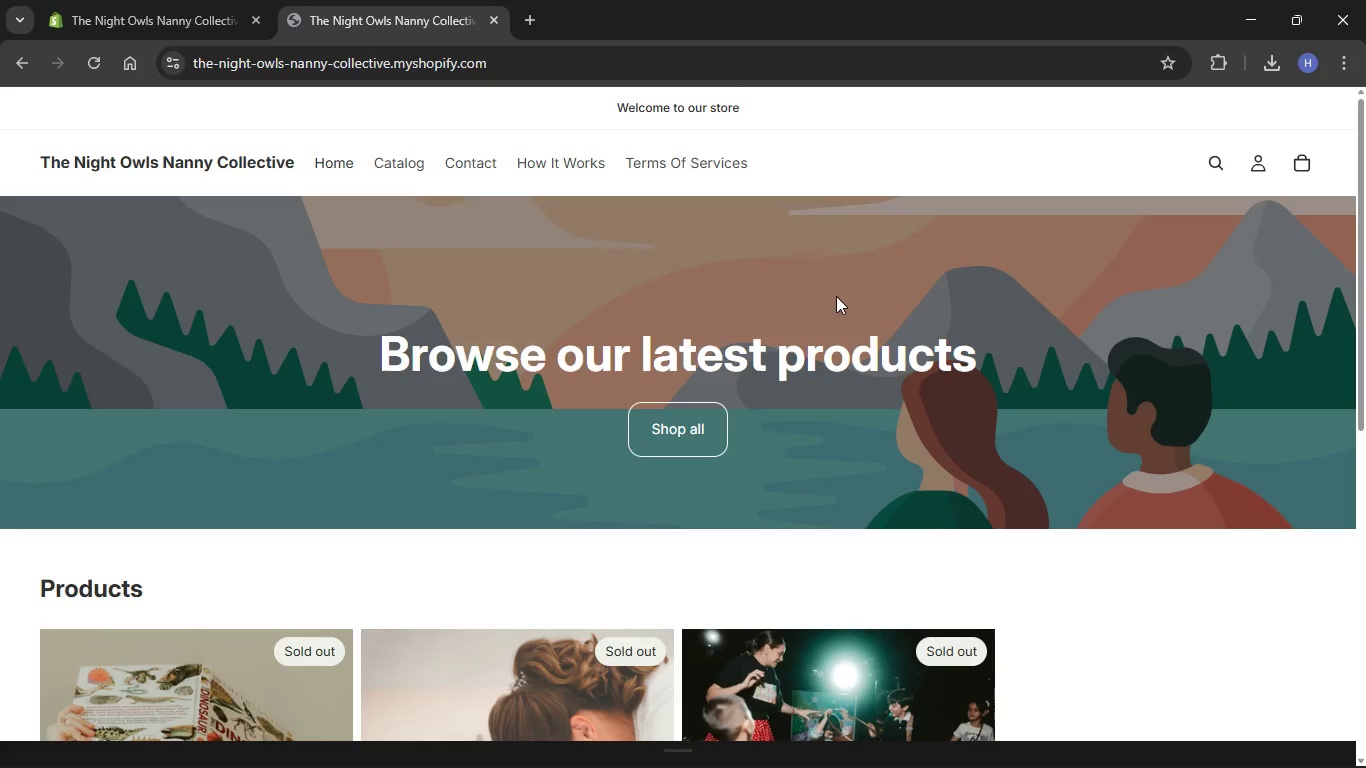 
hold_key(key=ShiftLeft, duration=2.91)
 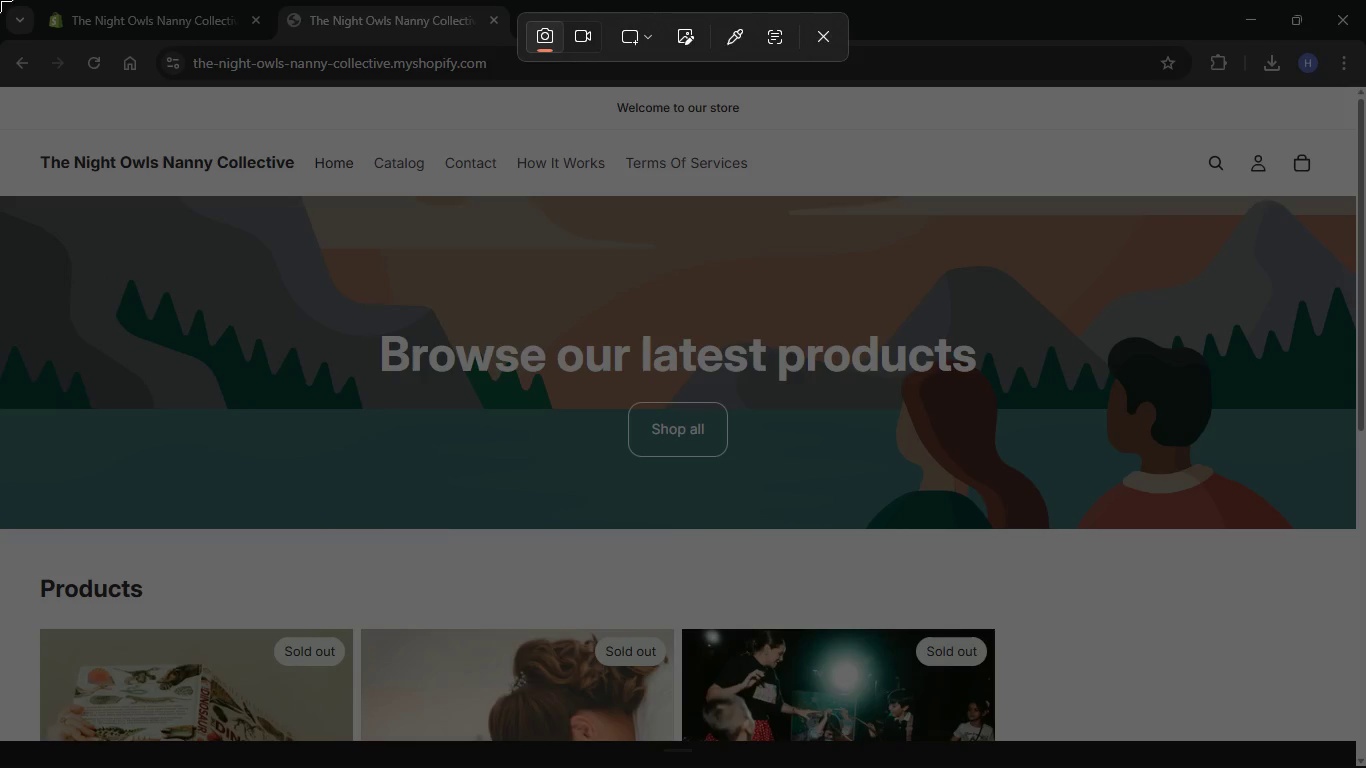 
hold_key(key=MetaLeft, duration=1.5)
 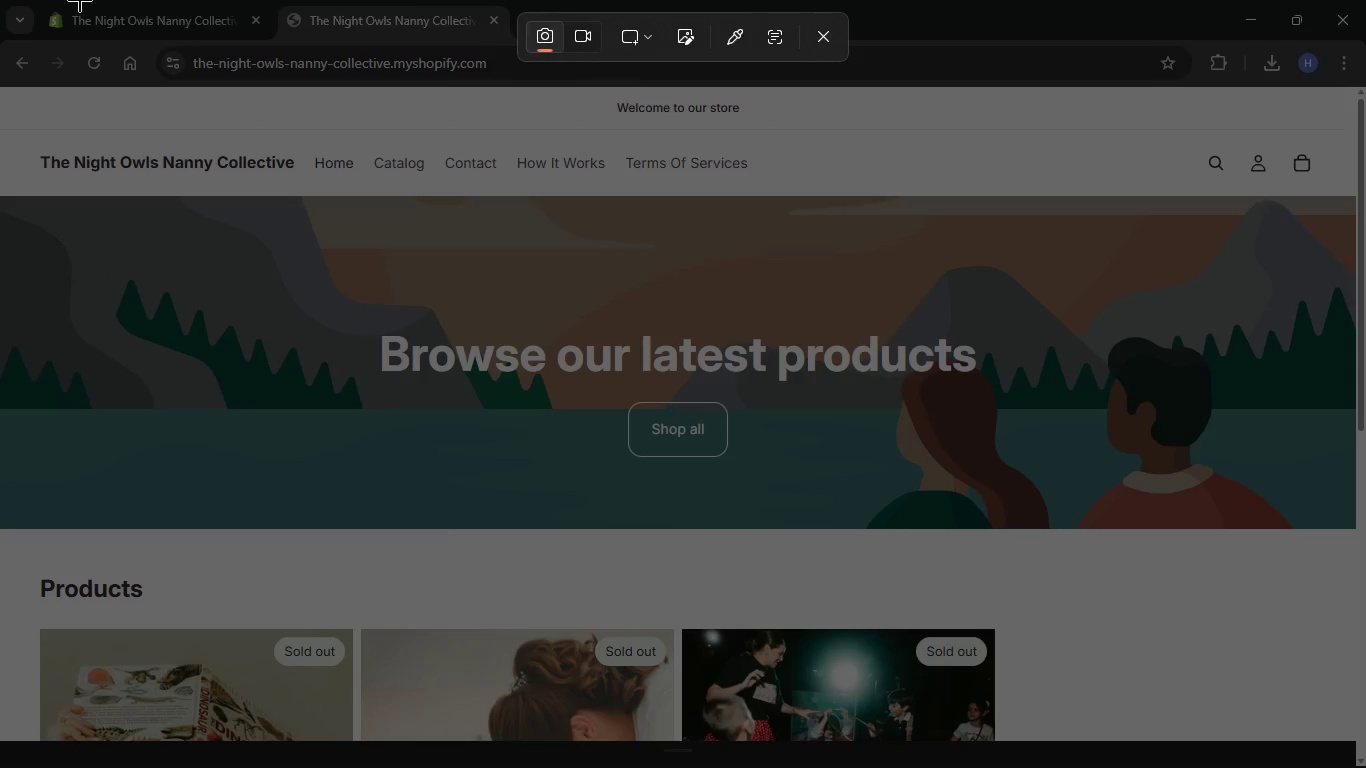 
hold_key(key=S, duration=0.36)
 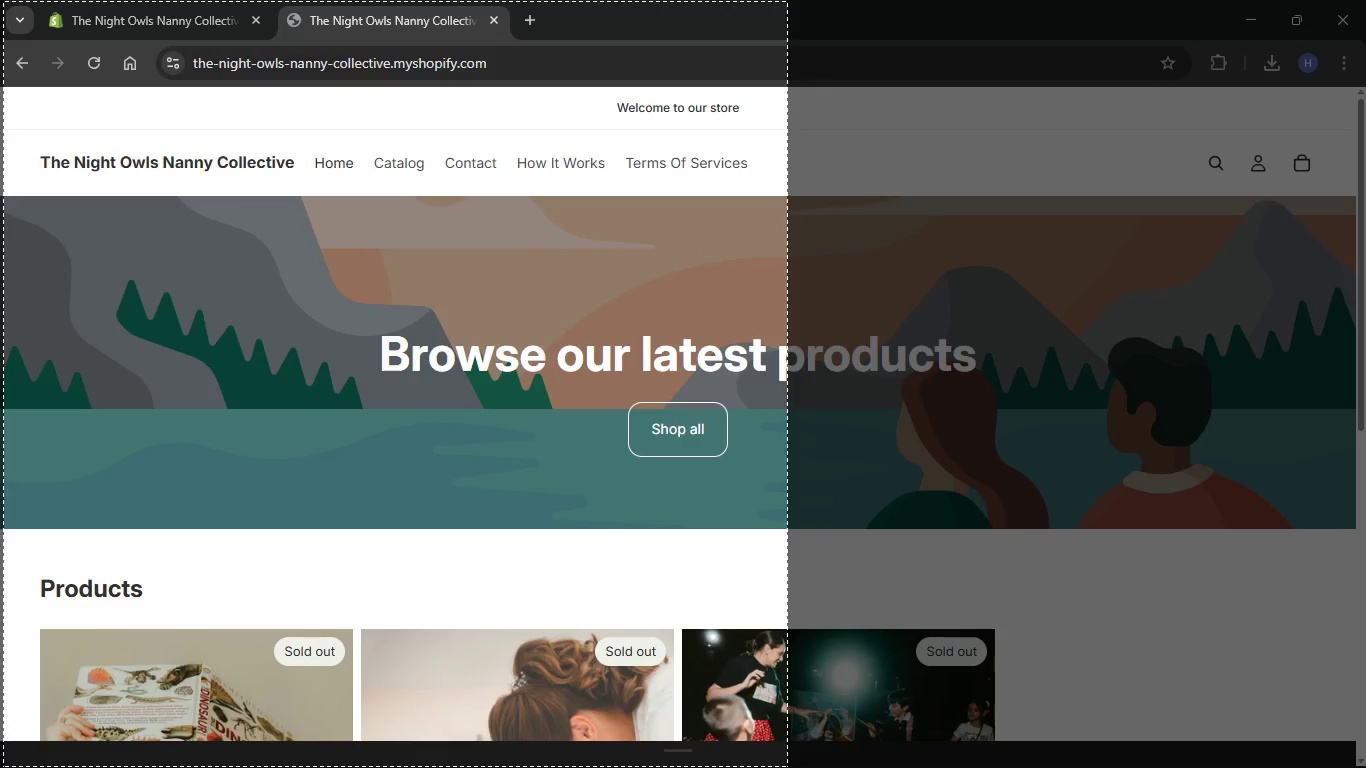 
mouse_move([18, 7])
 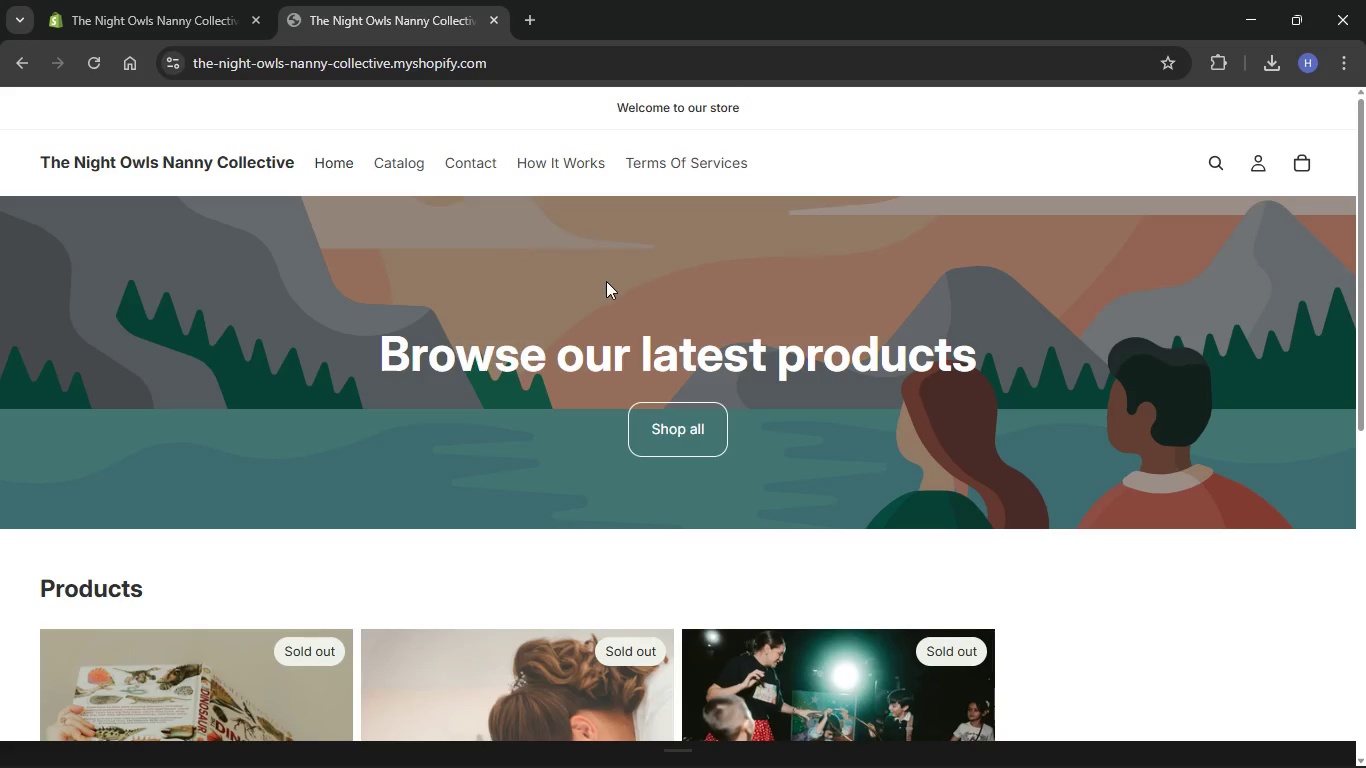 
key(Meta+Shift+S)
 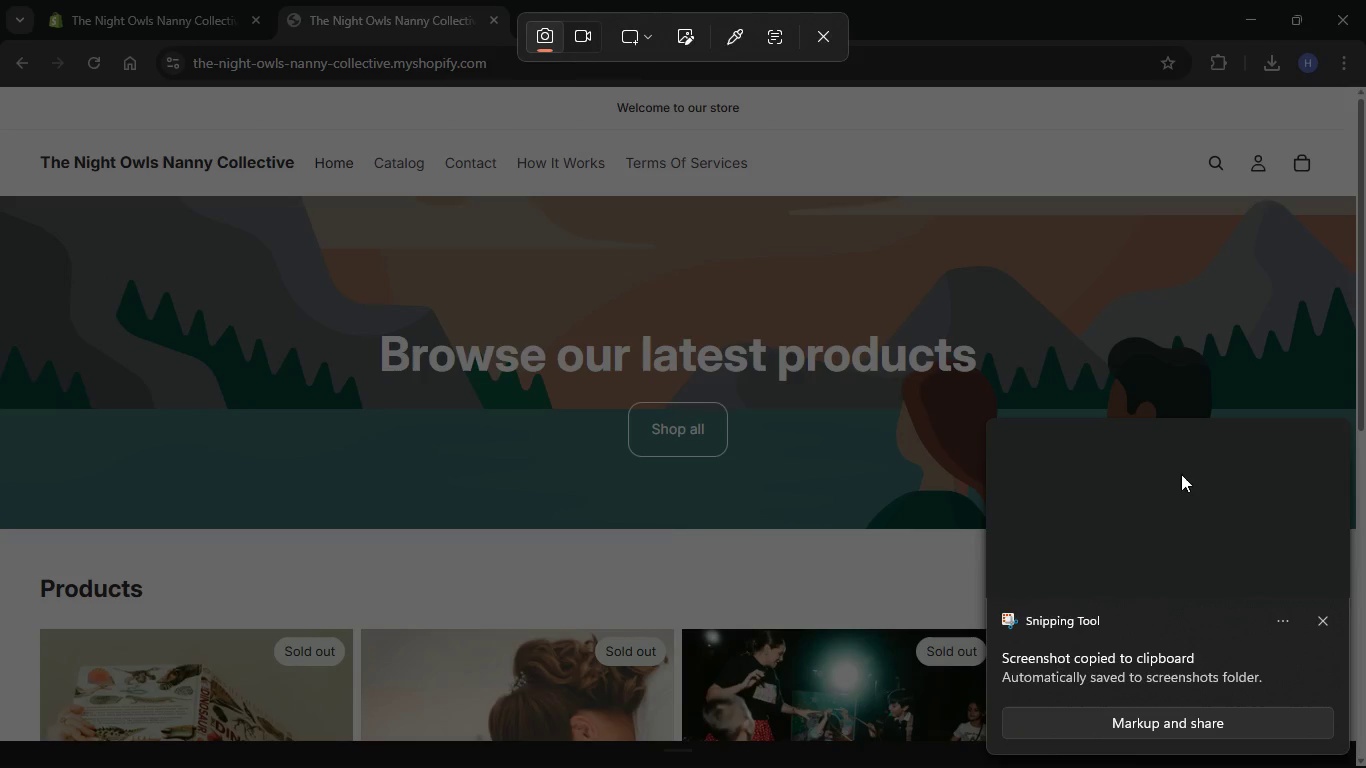 
key(Escape)
 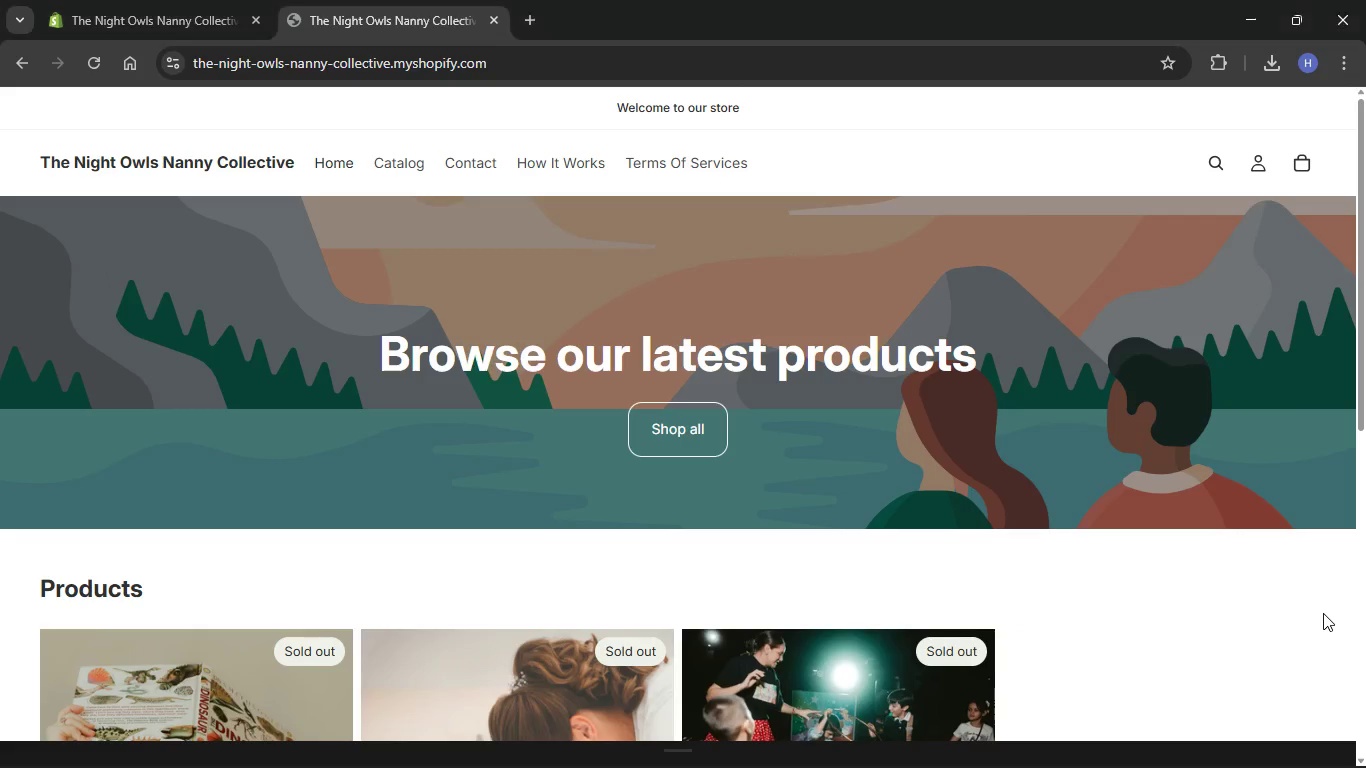 
key(Meta+Shift+S)
 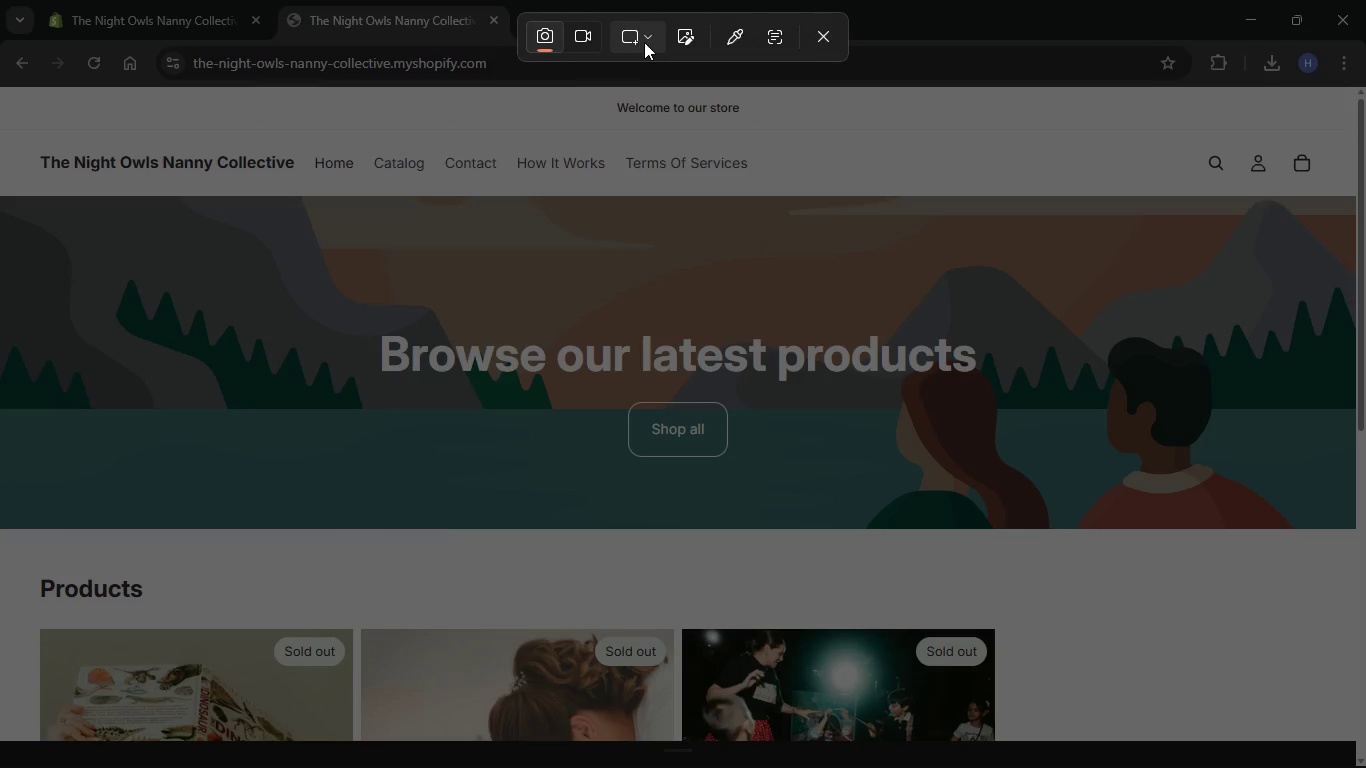 
left_click([647, 40])
 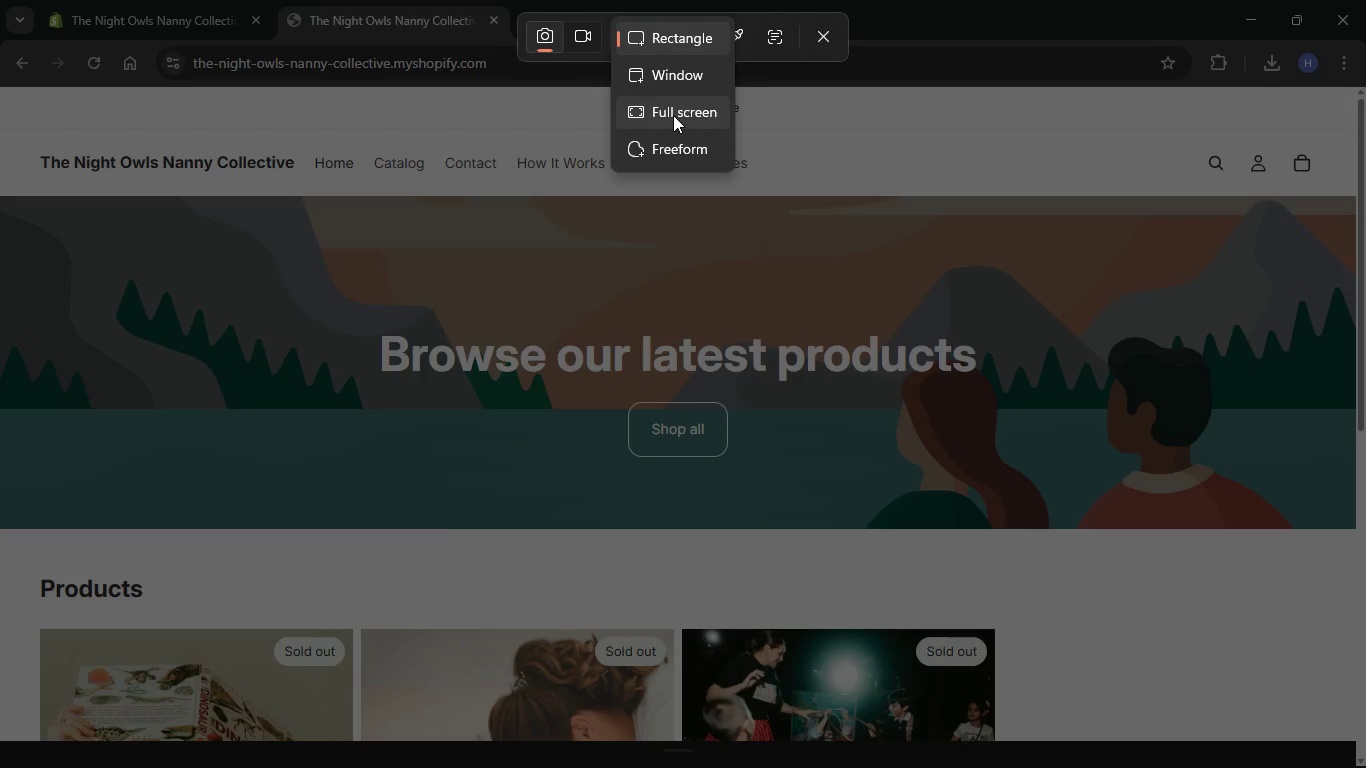 
wait(5.39)
 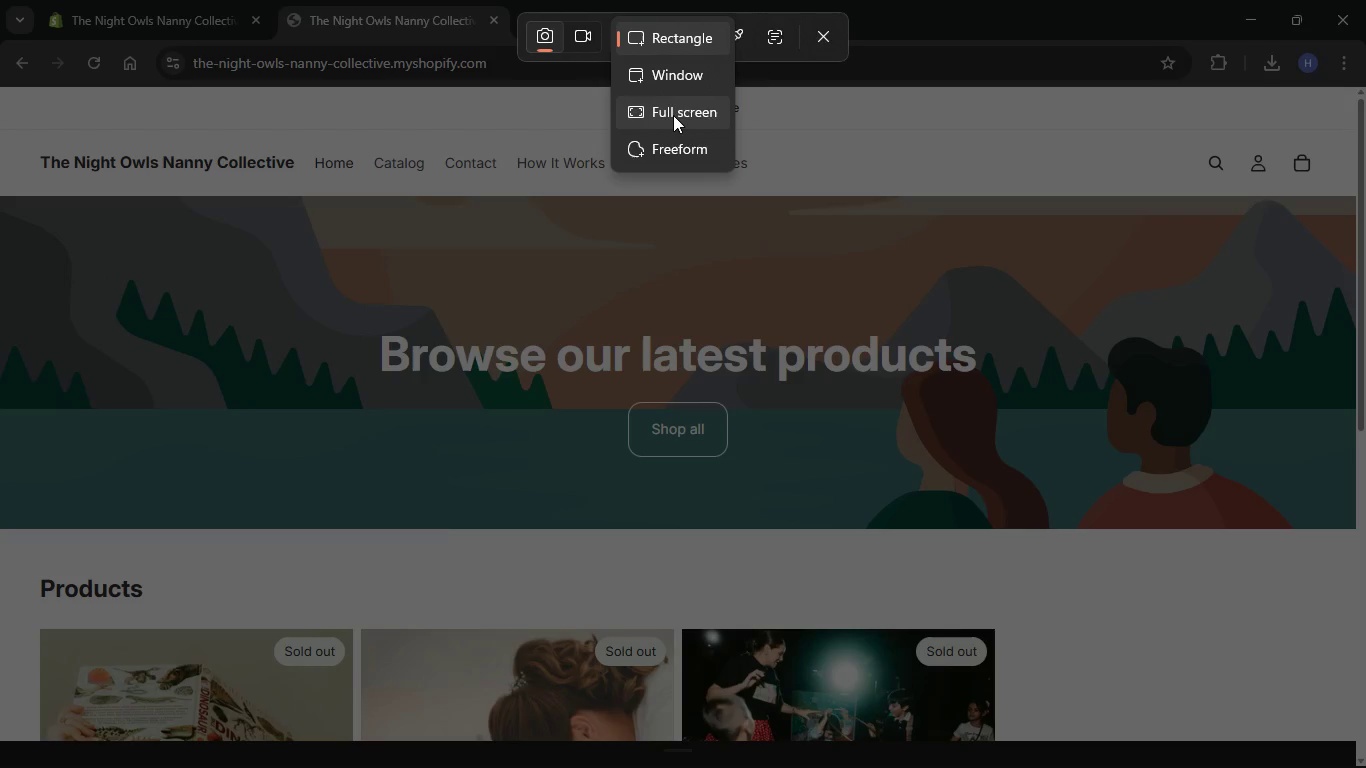 
left_click([673, 115])
 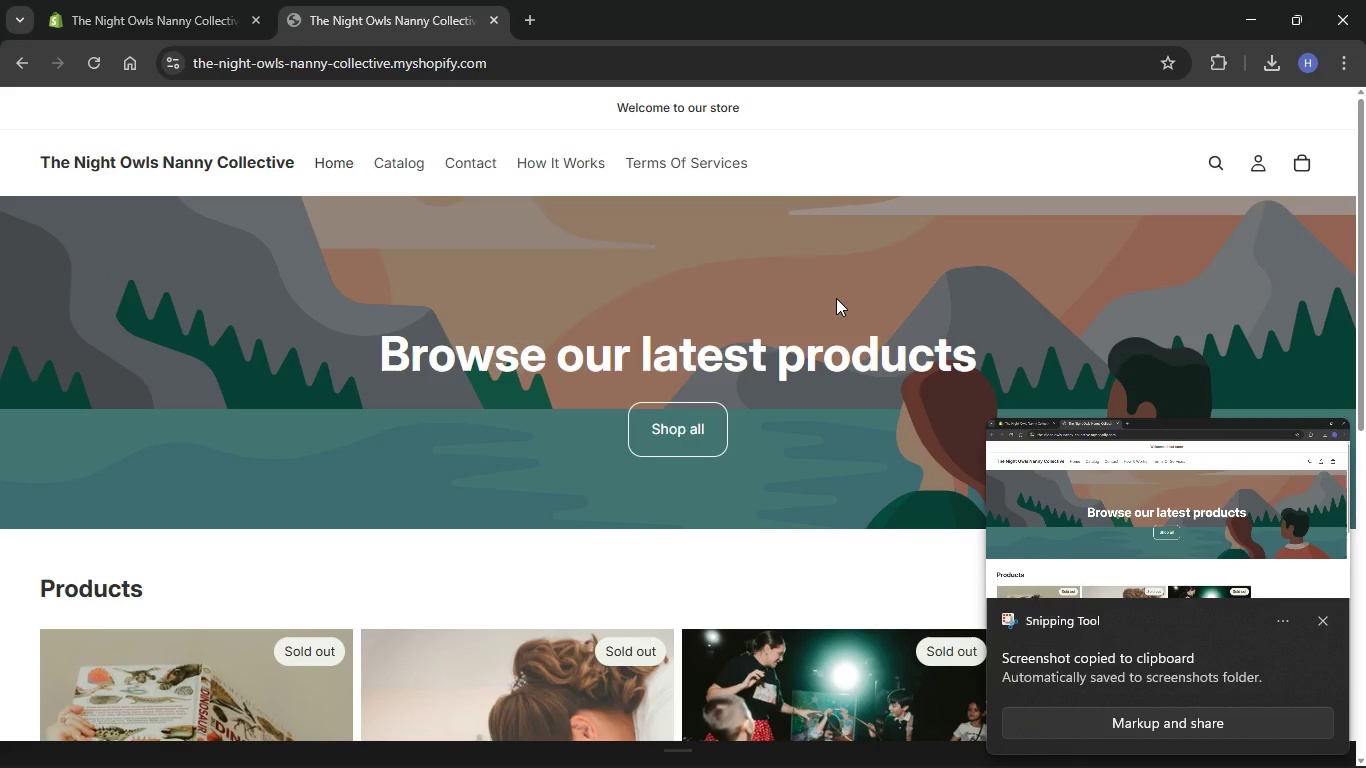 
wait(5.03)
 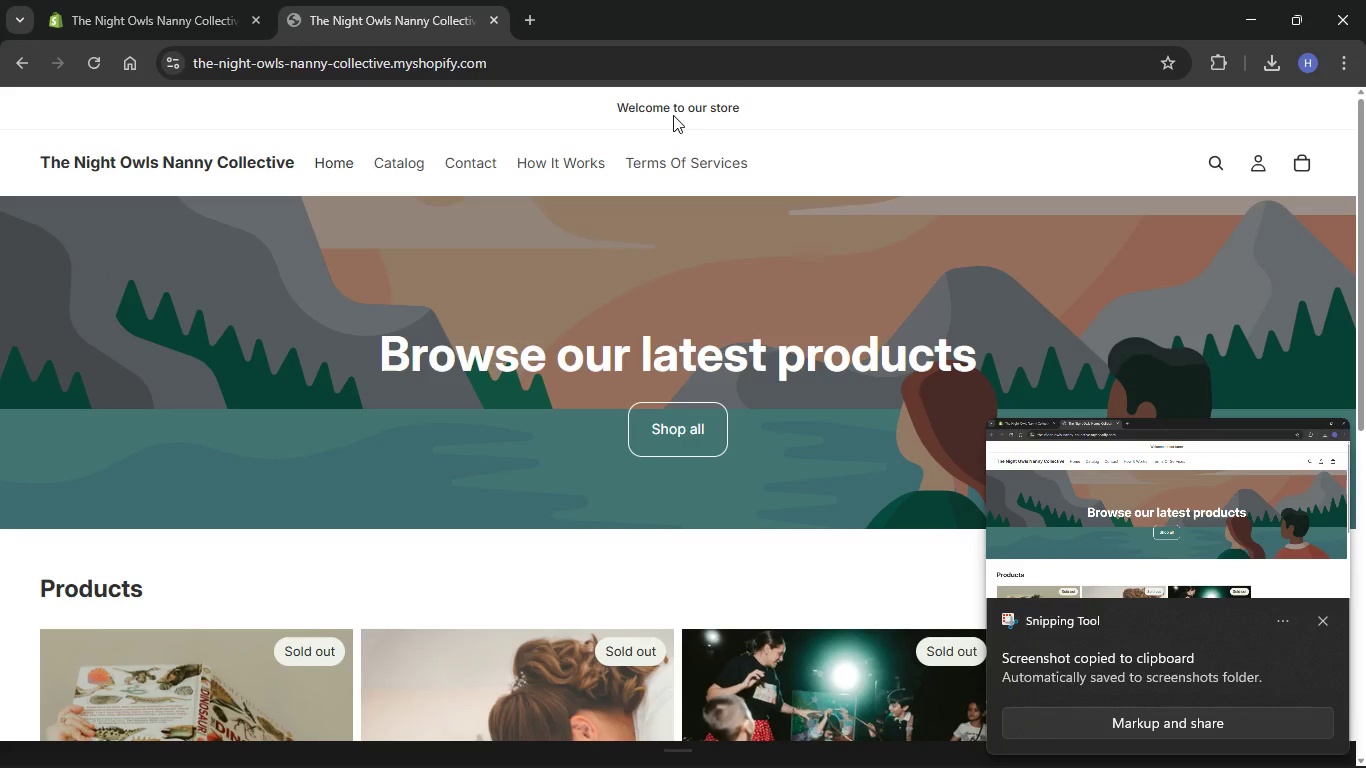 
scroll: coordinate [827, 303], scroll_direction: down, amount: 5.0
 